 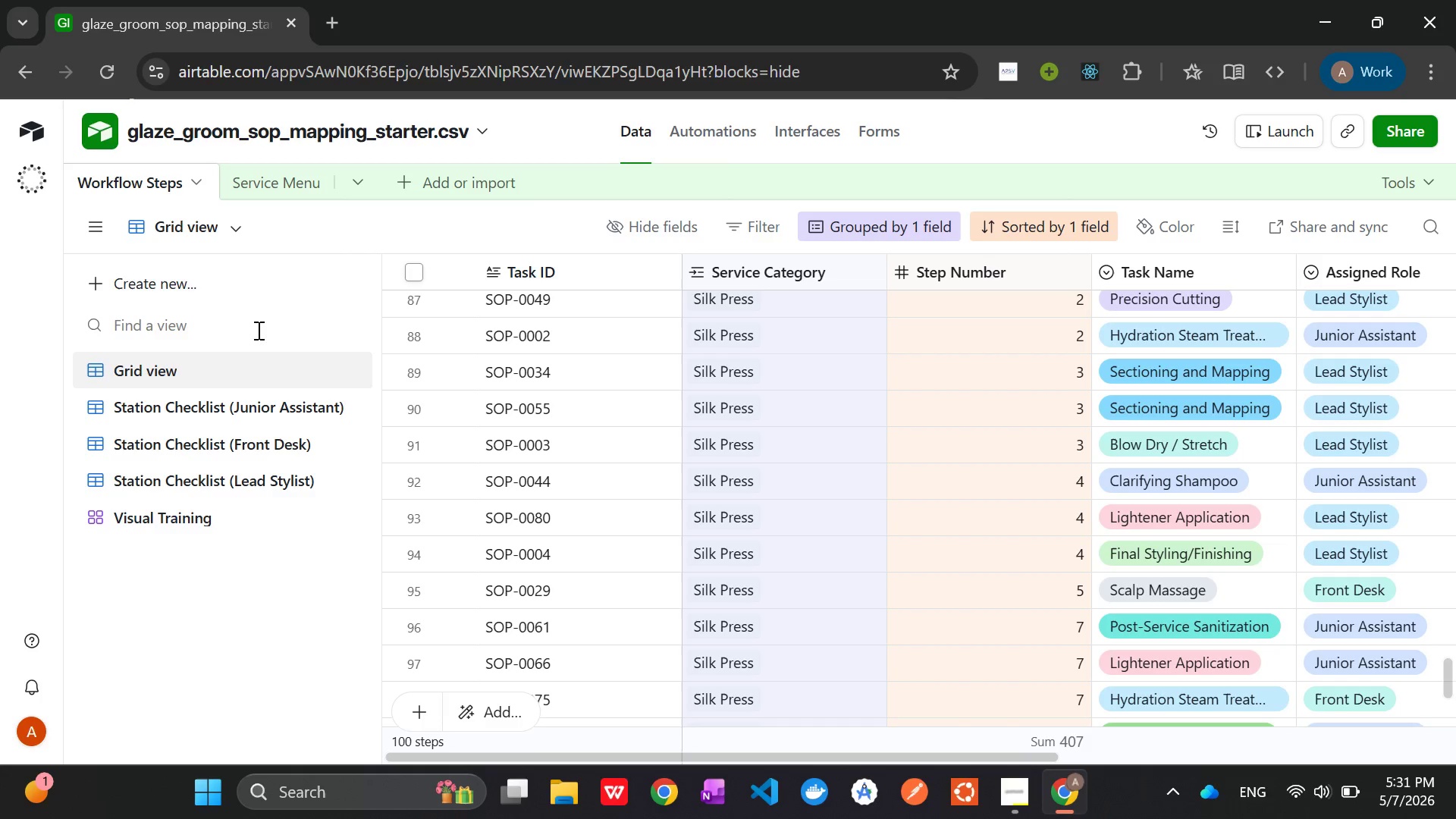 
right_click([158, 370])
 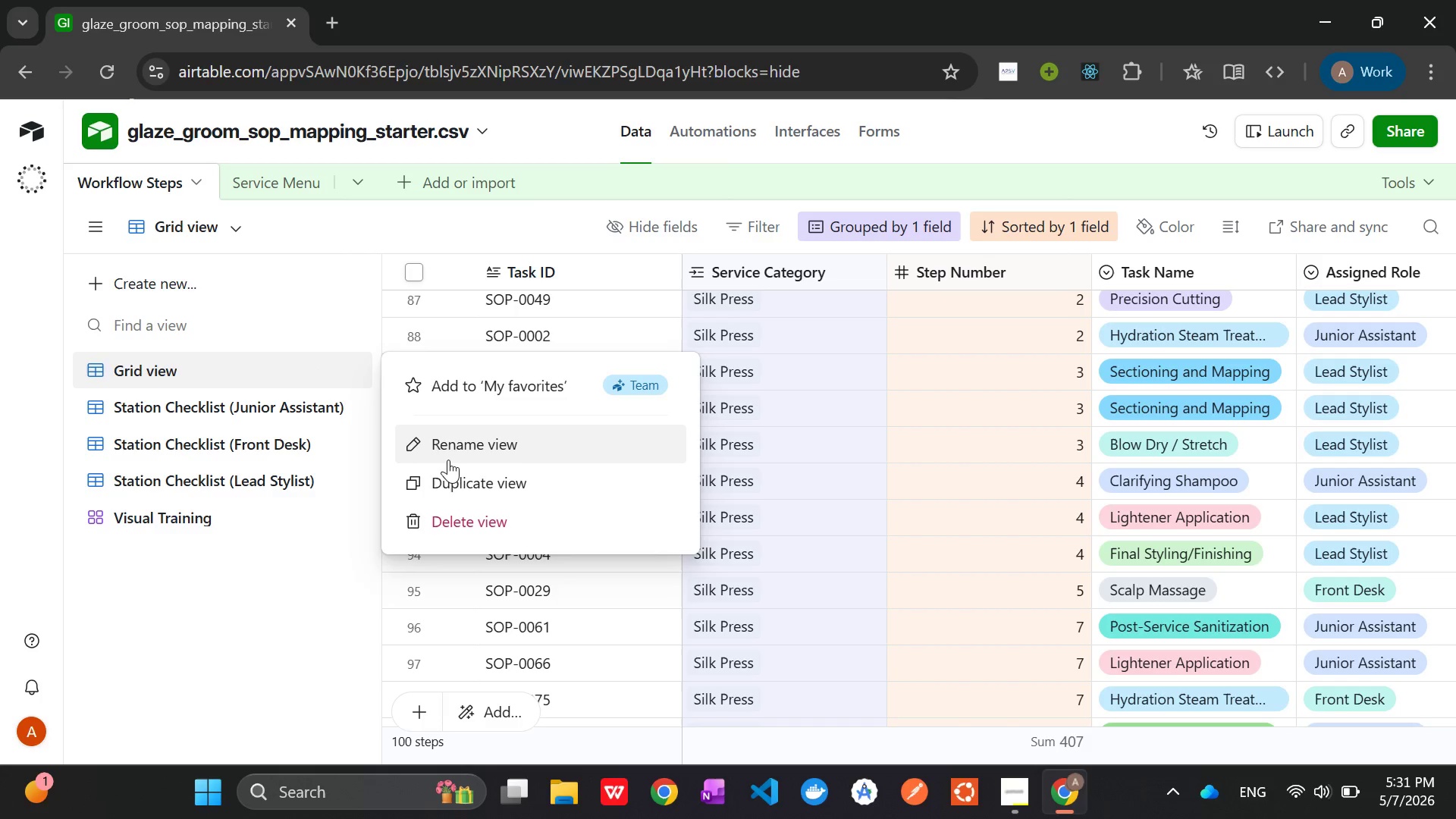 
left_click([457, 453])
 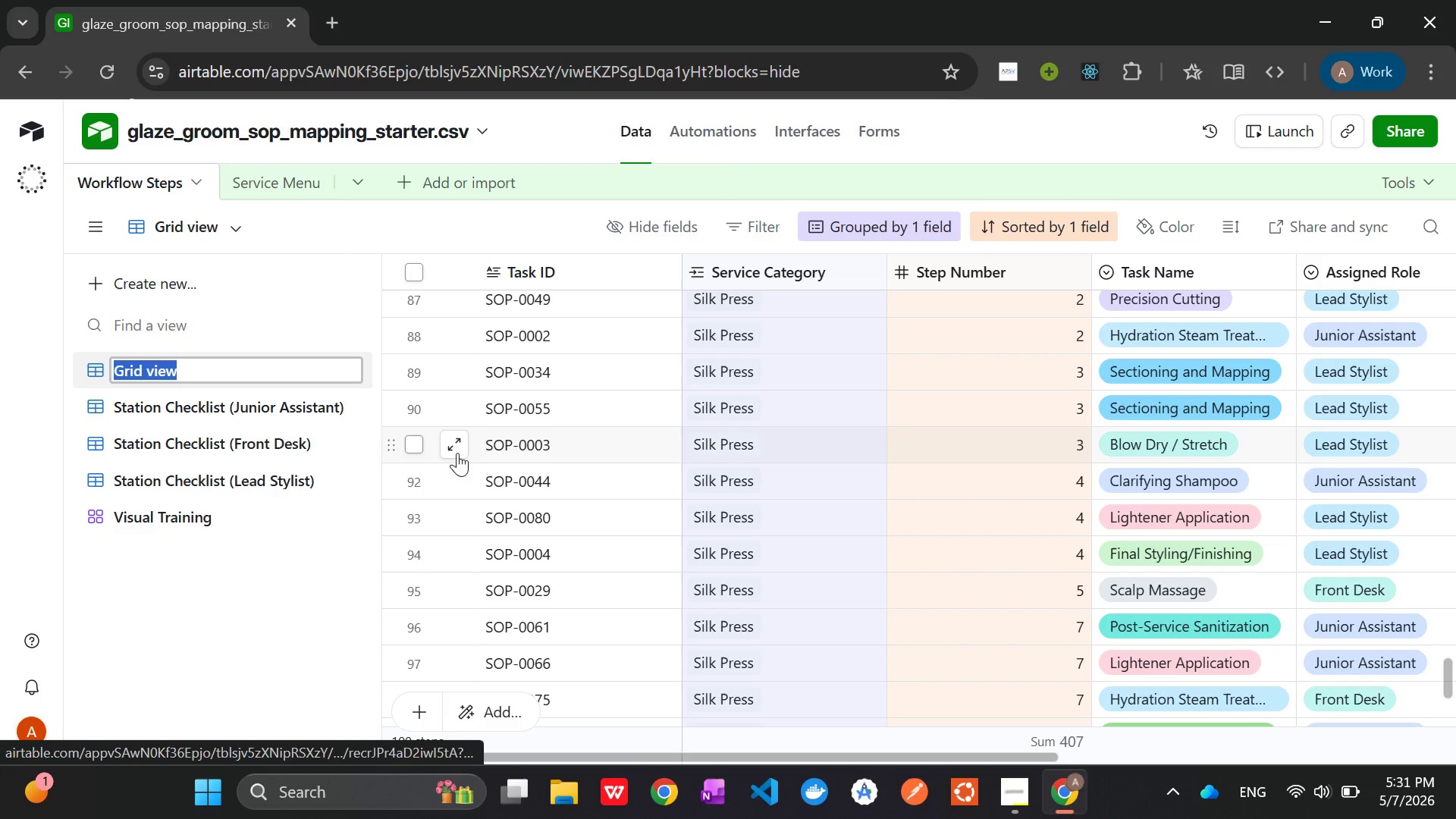 
key(Backspace)
type(Mastery Workflow)
 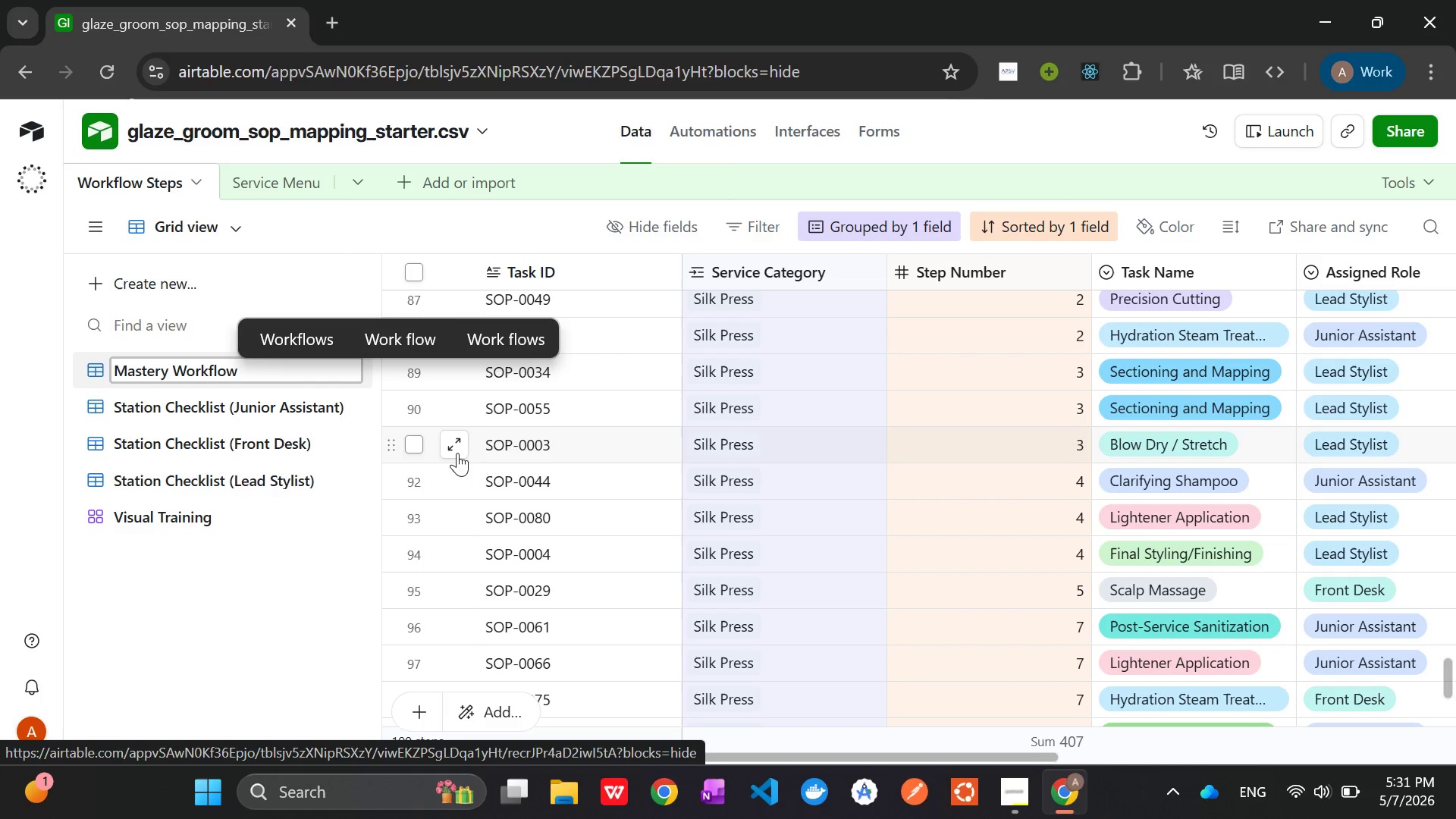 
key(Enter)
 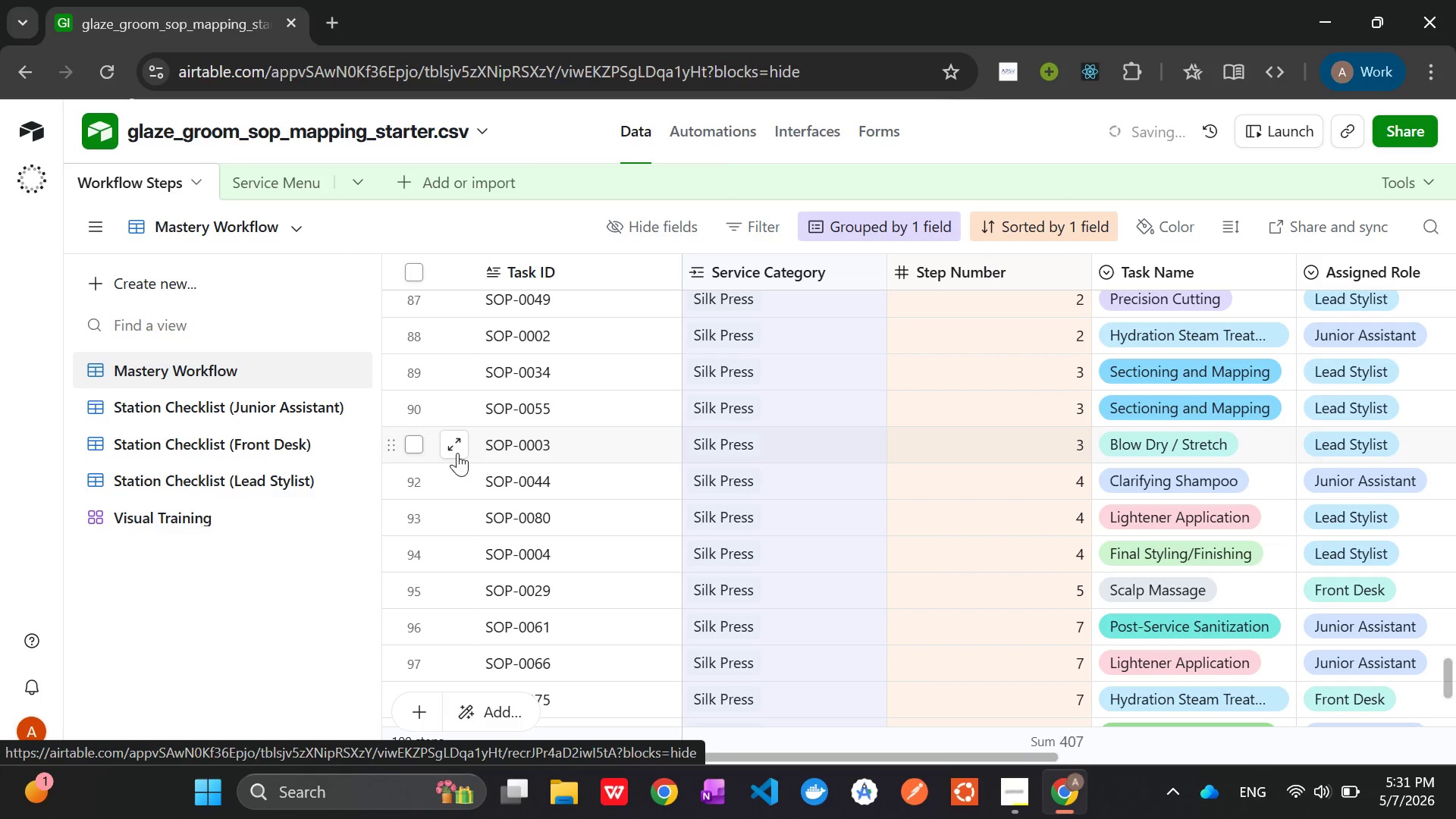 
mouse_move([462, 403])
 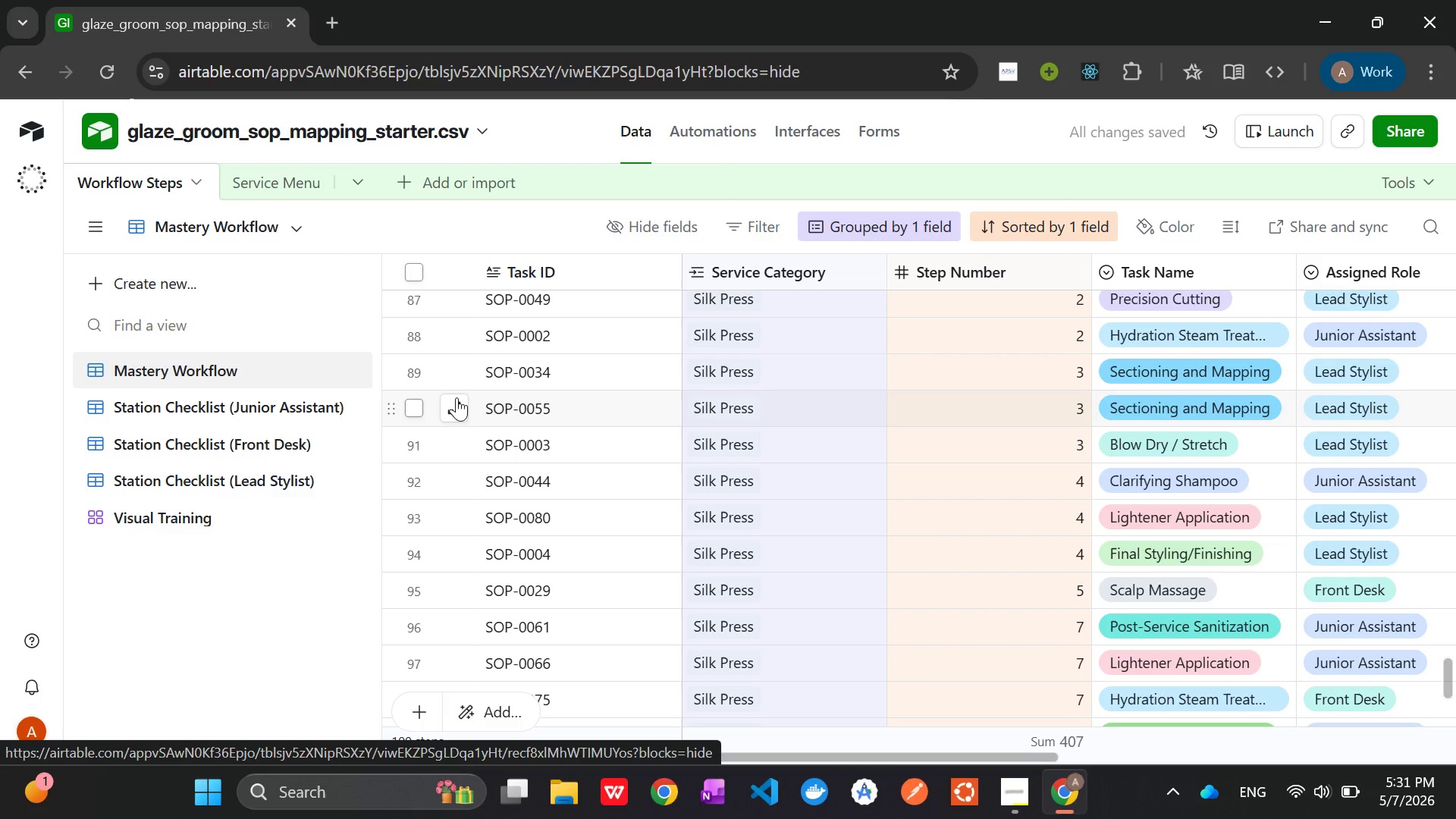 
wait(8.97)
 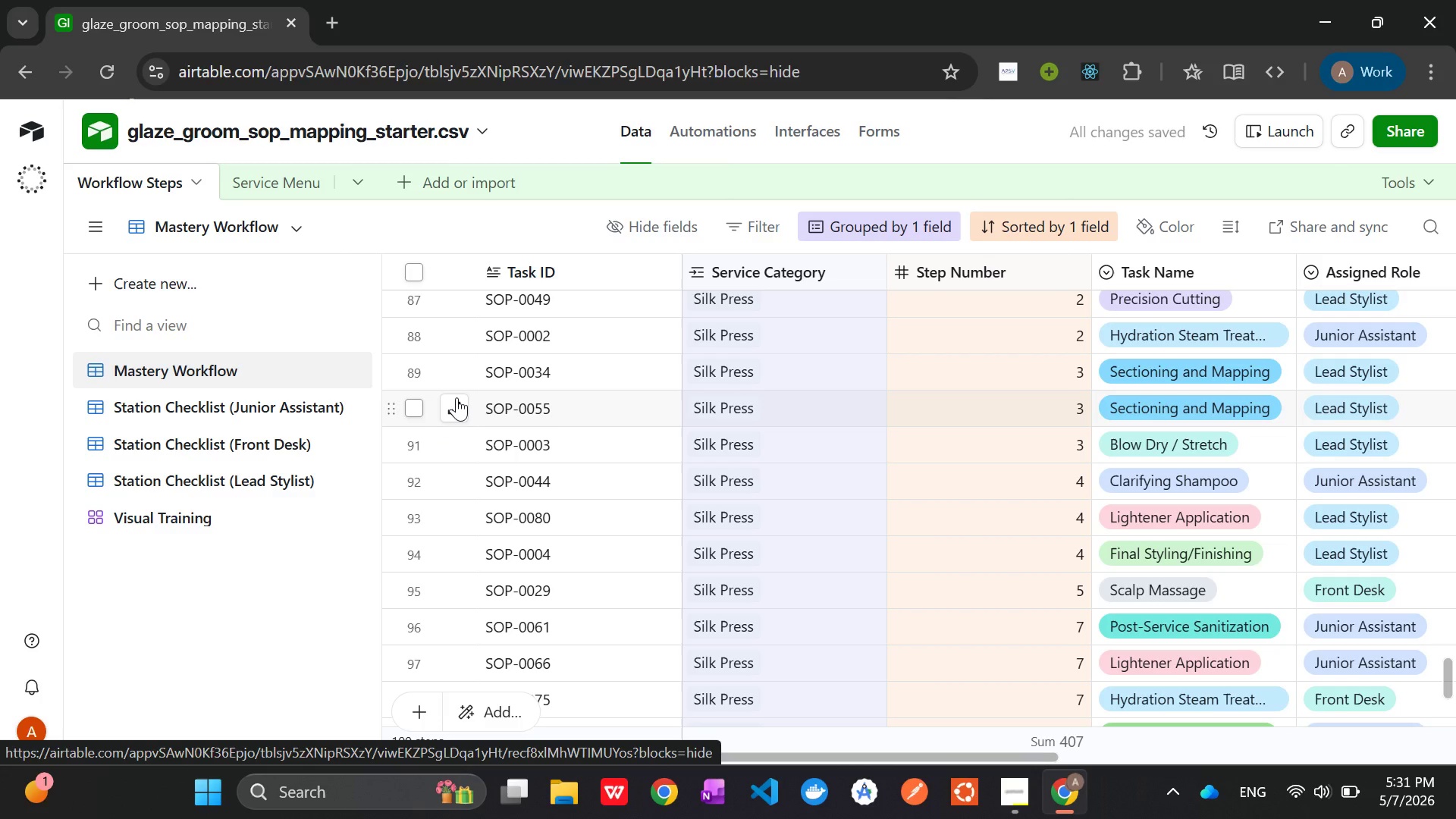 
left_click([210, 371])
 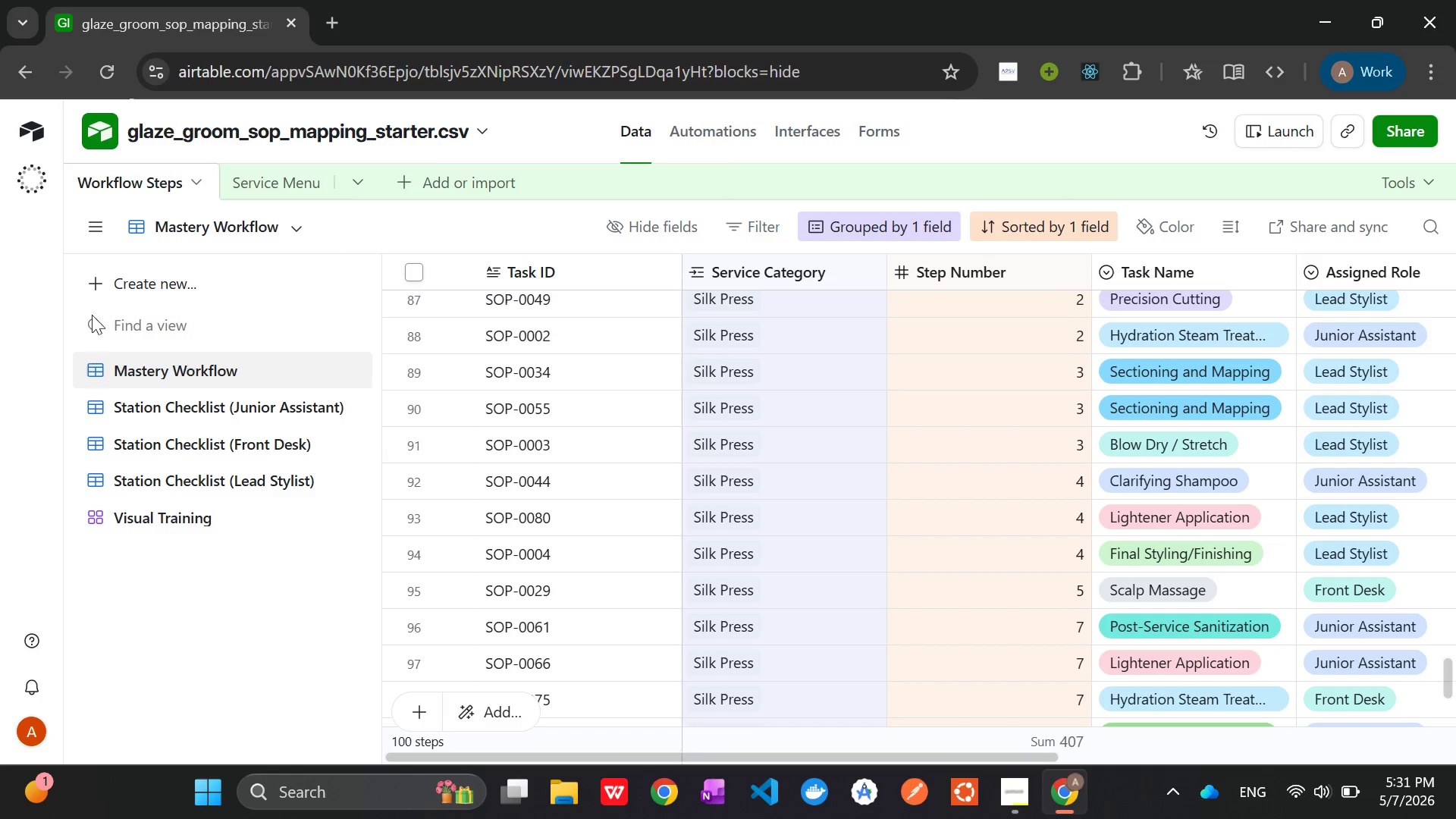 
left_click([177, 228])
 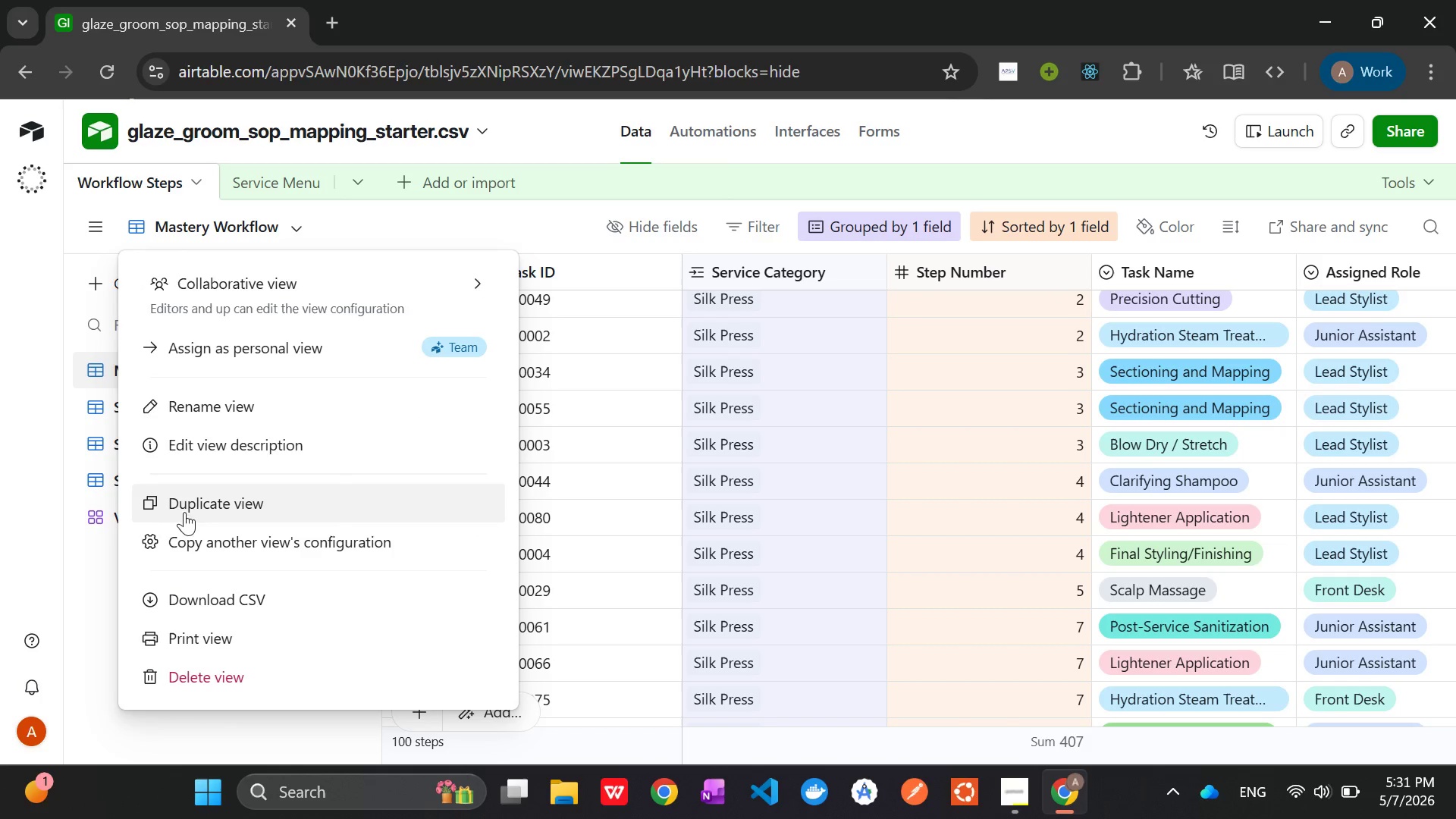 
mouse_move([209, 587])
 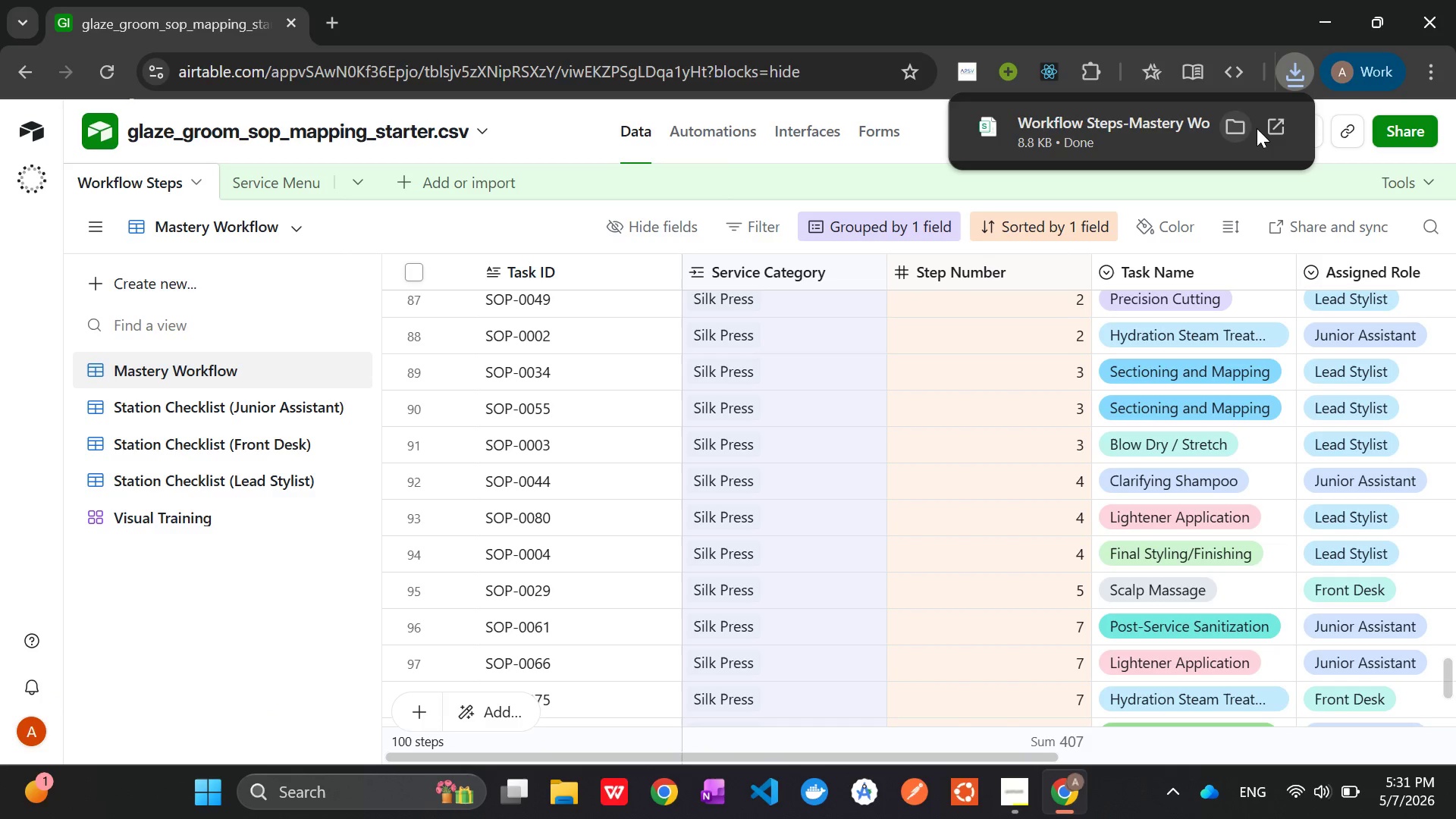 
left_click([1269, 130])
 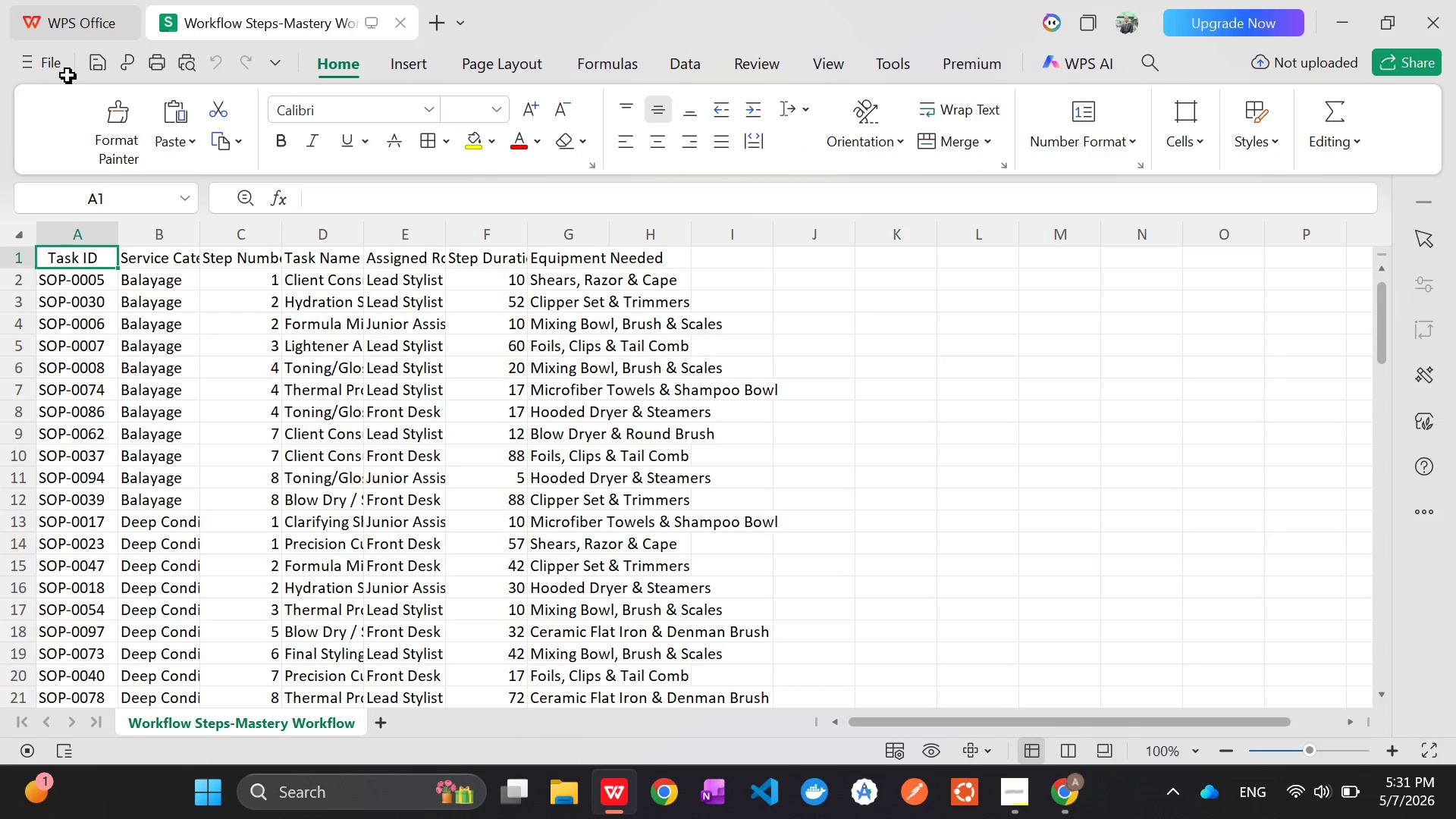 
wait(6.62)
 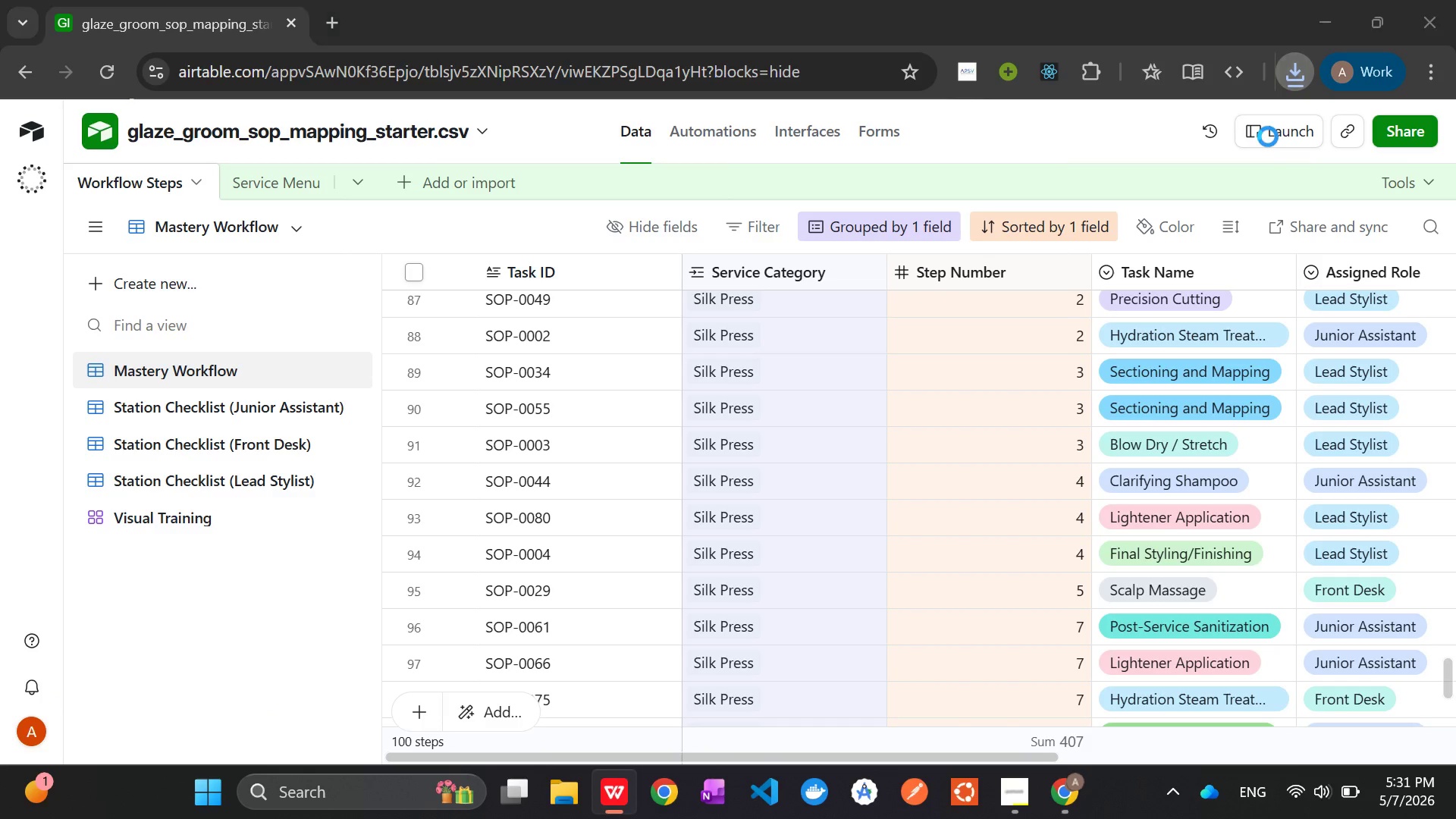 
left_click([42, 67])
 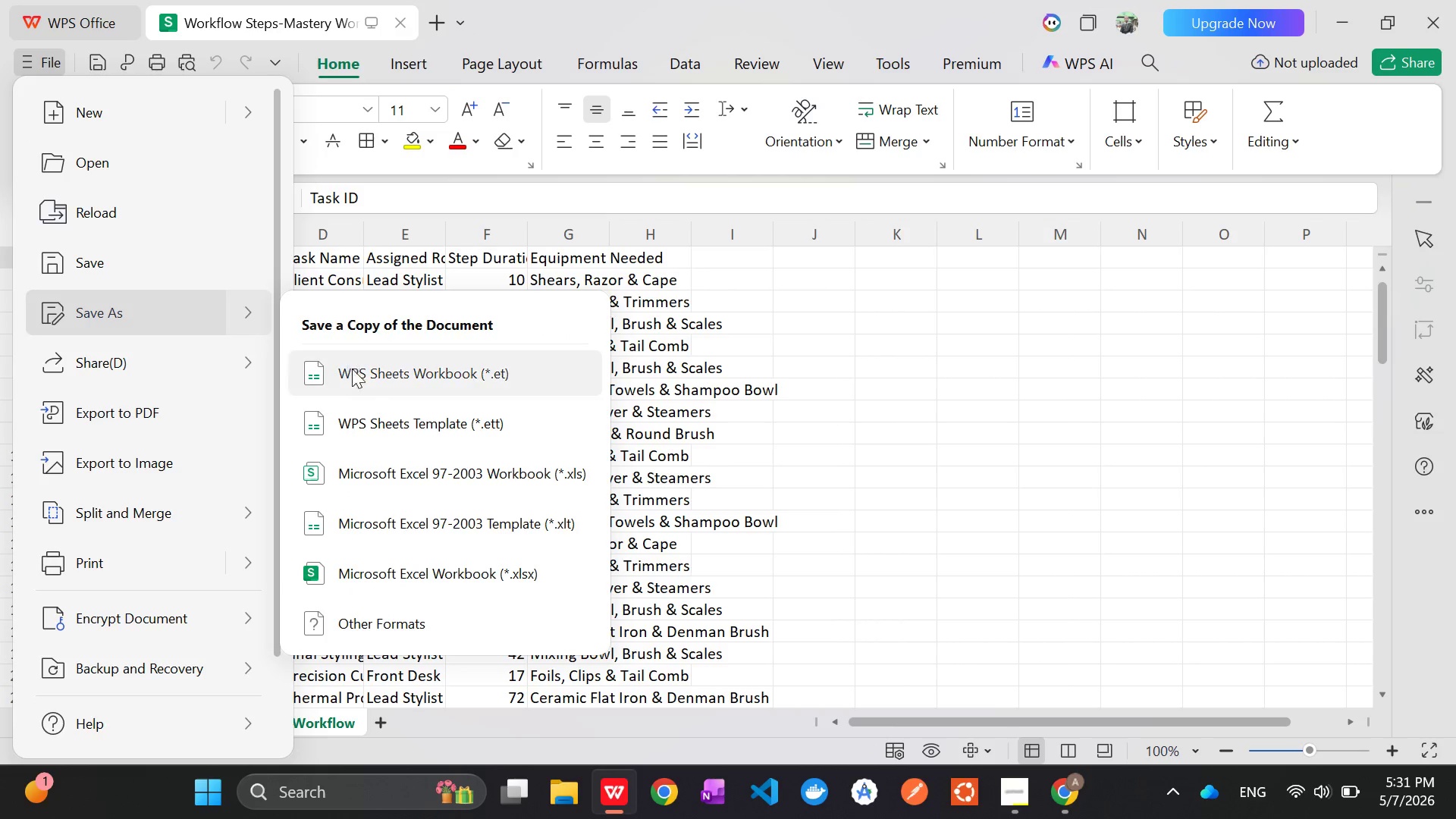 
wait(5.34)
 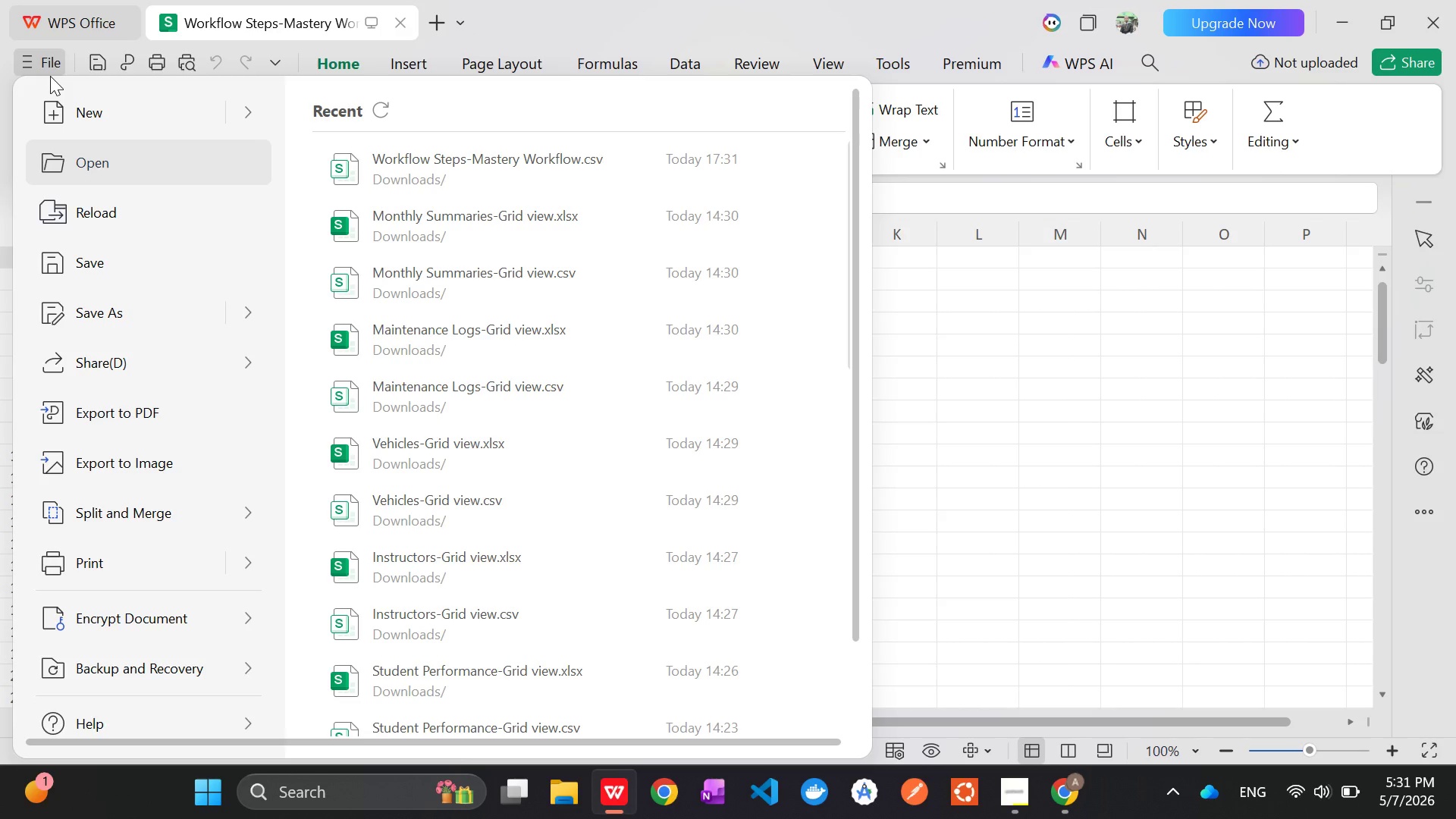 
left_click([375, 579])
 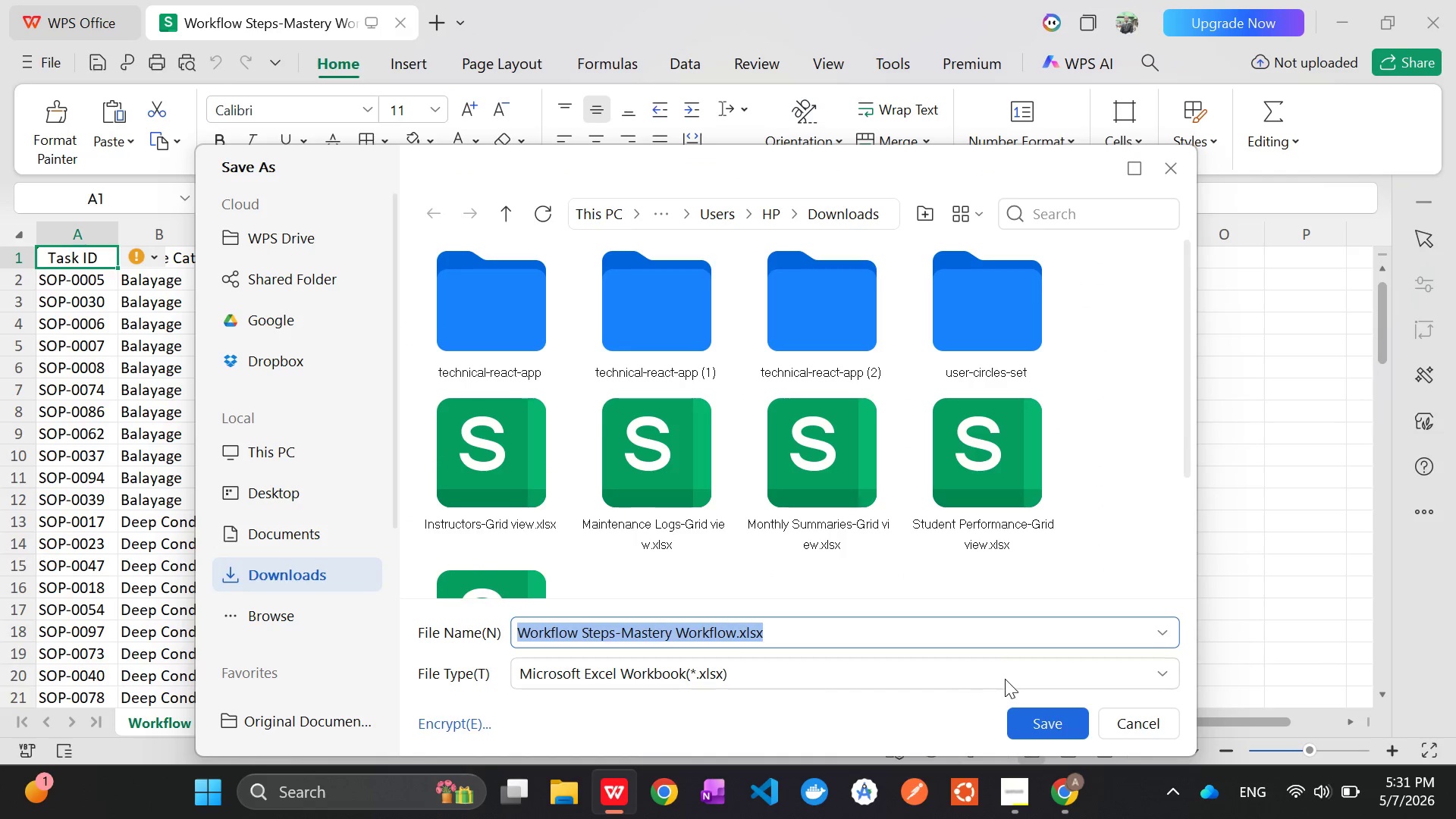 
left_click([1054, 731])
 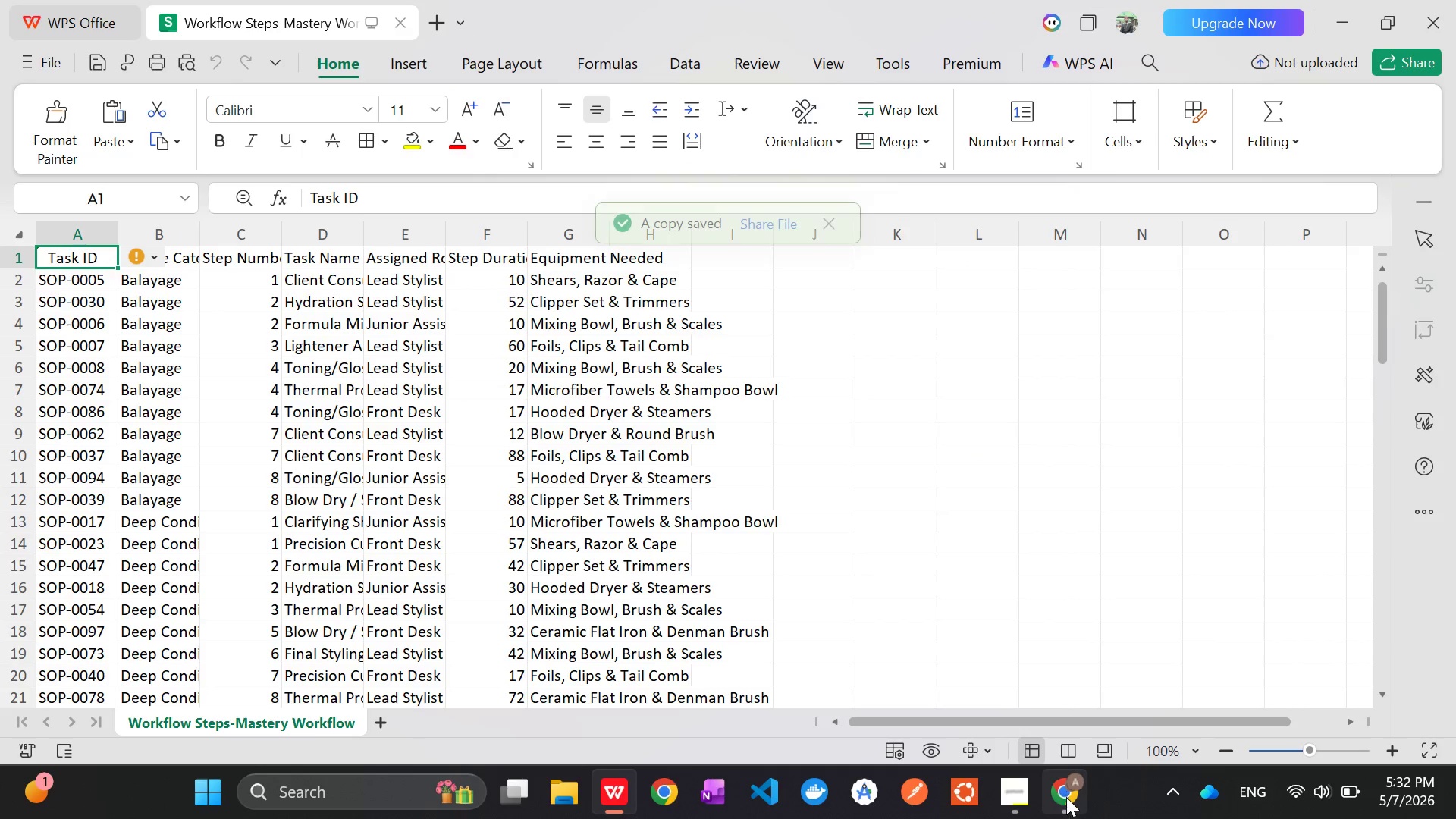 
left_click([1067, 801])
 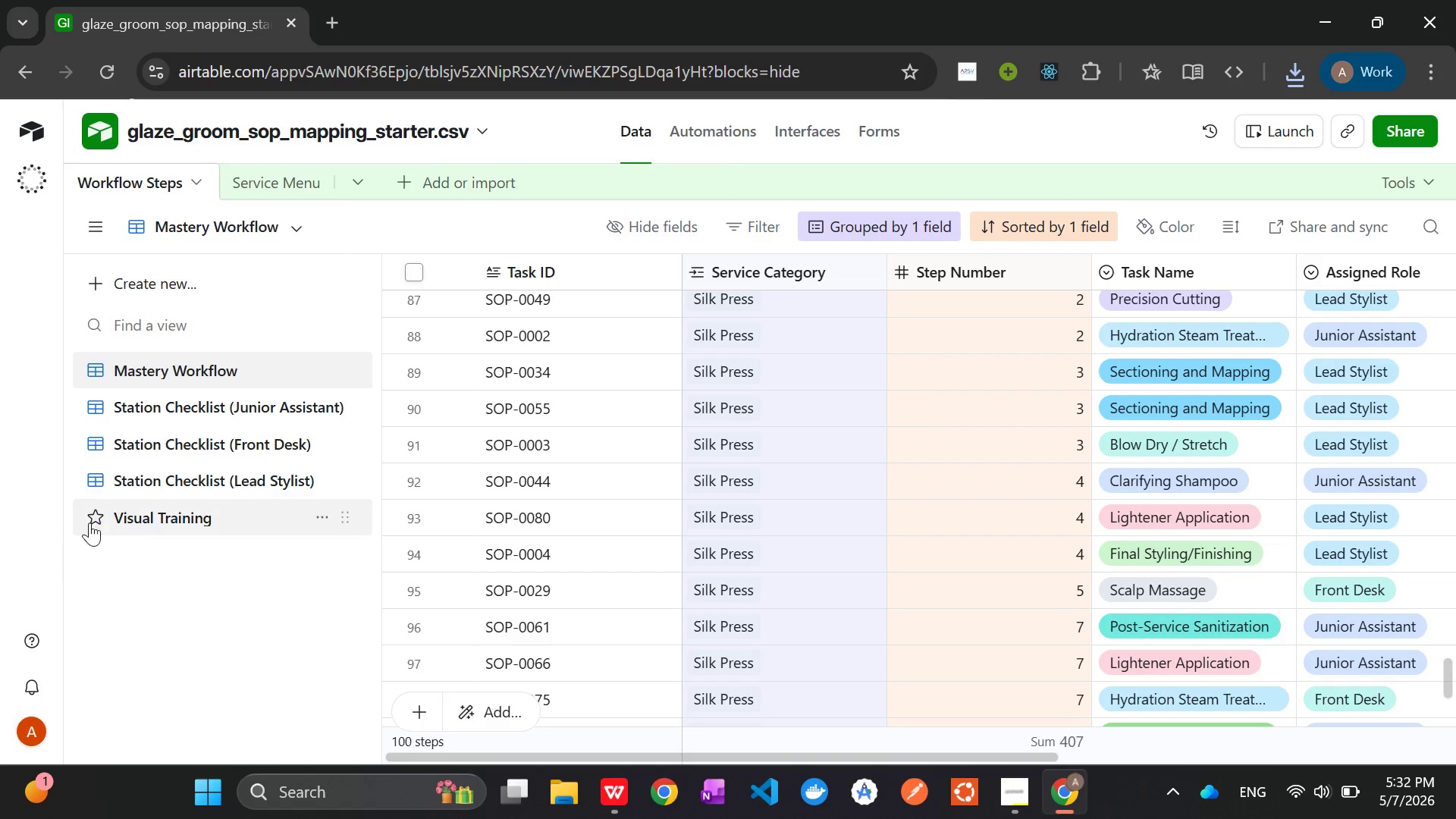 
wait(19.72)
 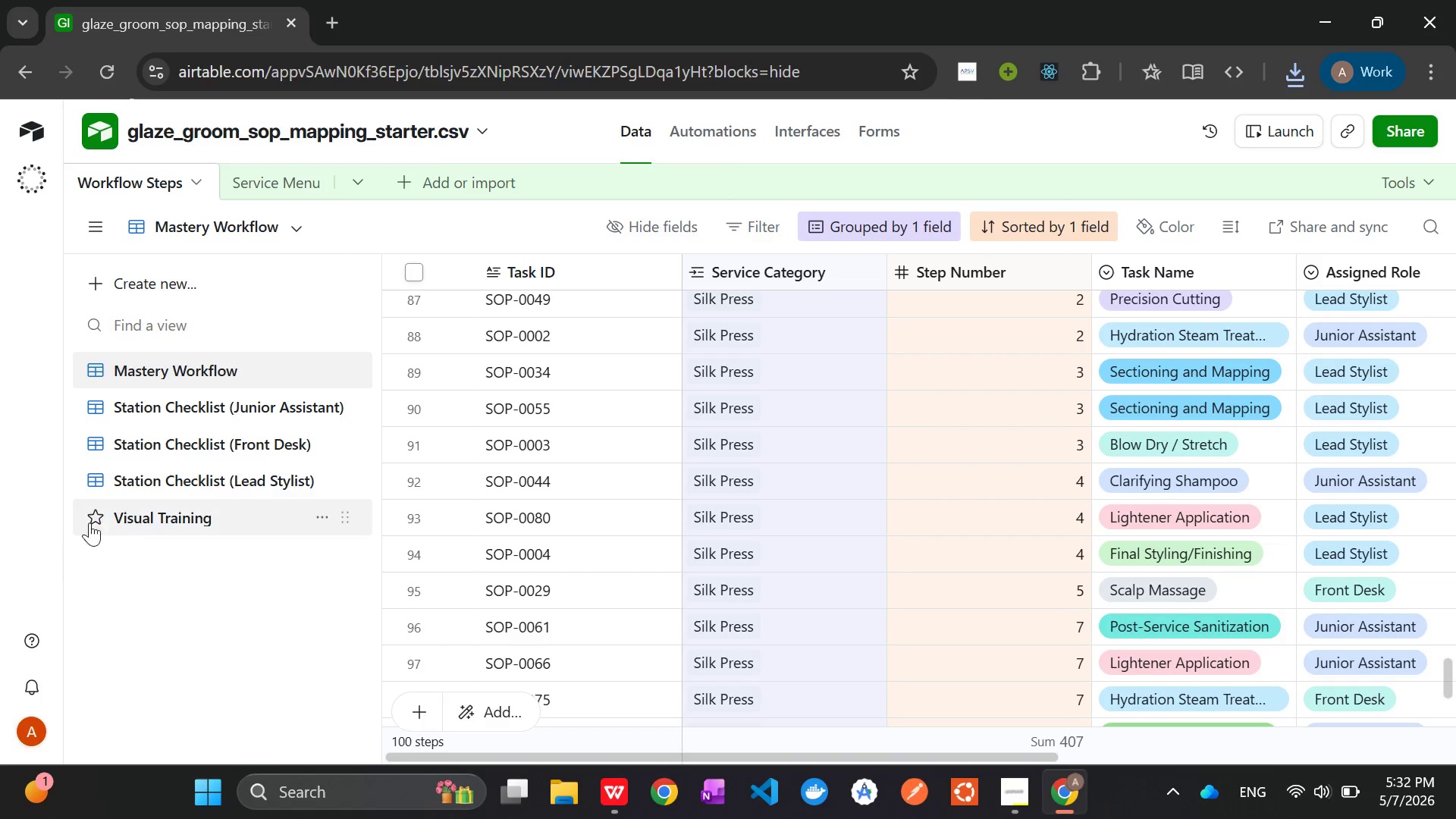 
scroll: coordinate [919, 549], scroll_direction: up, amount: 7.0
 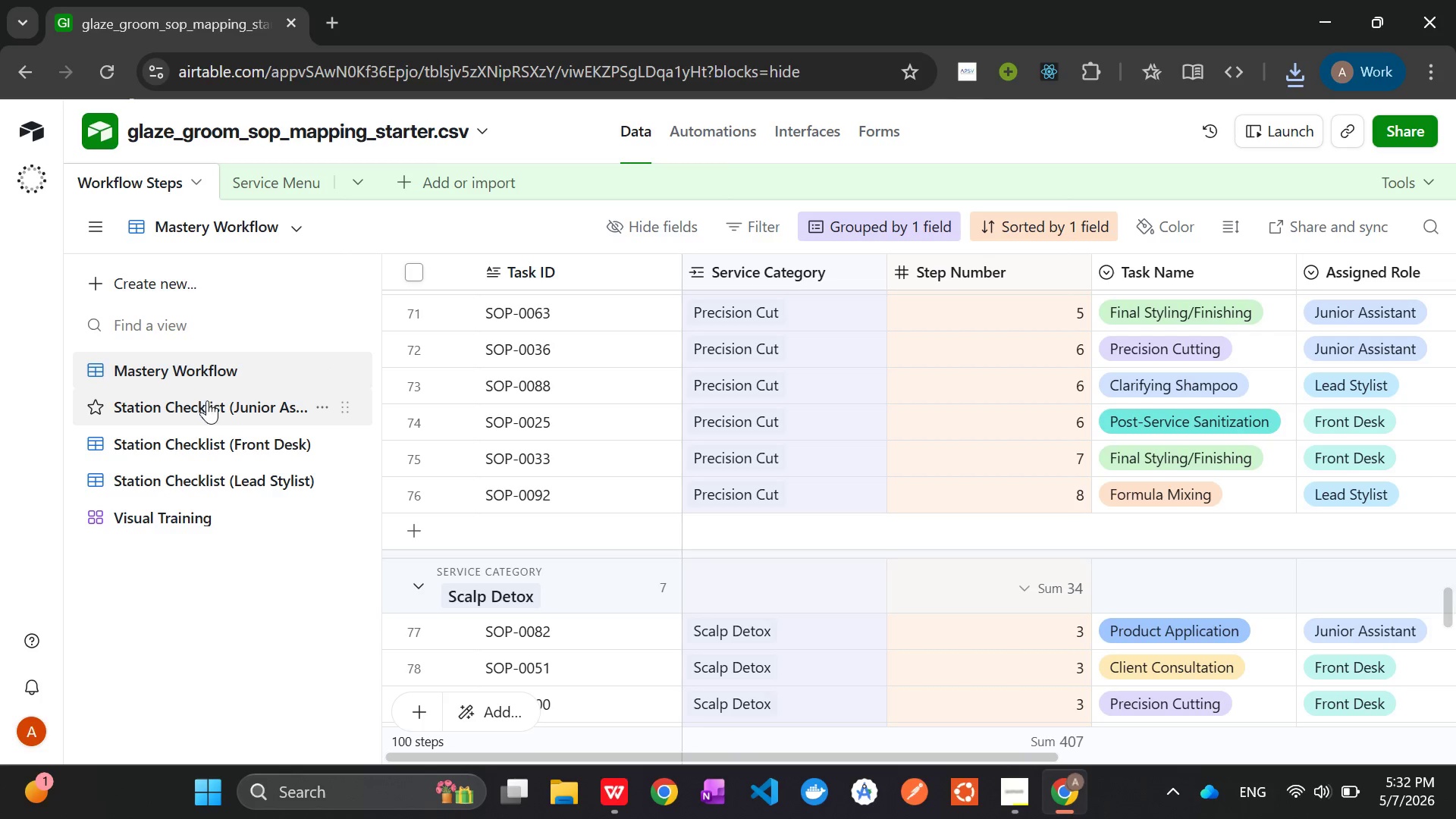 
left_click([207, 403])
 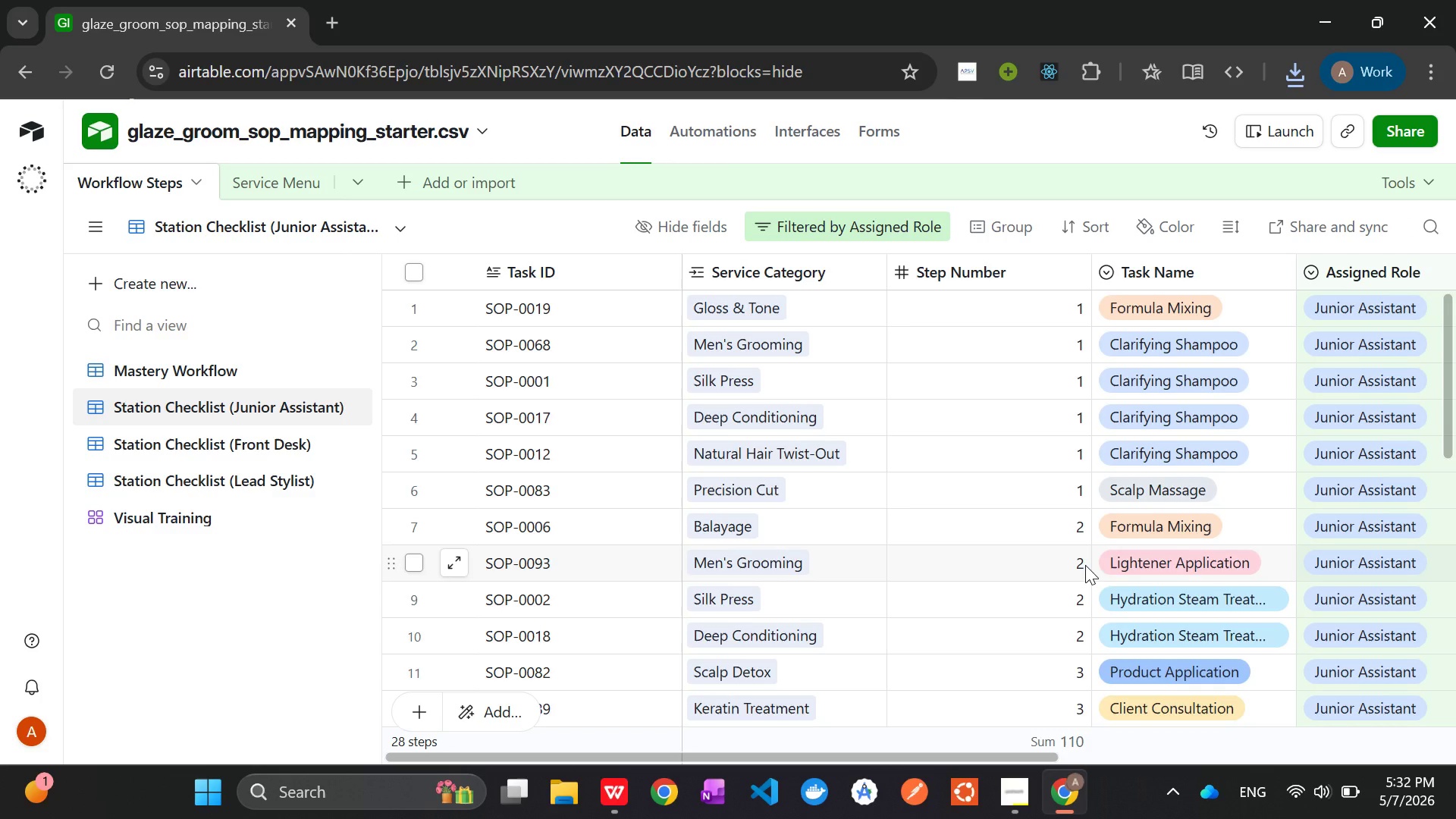 
wait(14.88)
 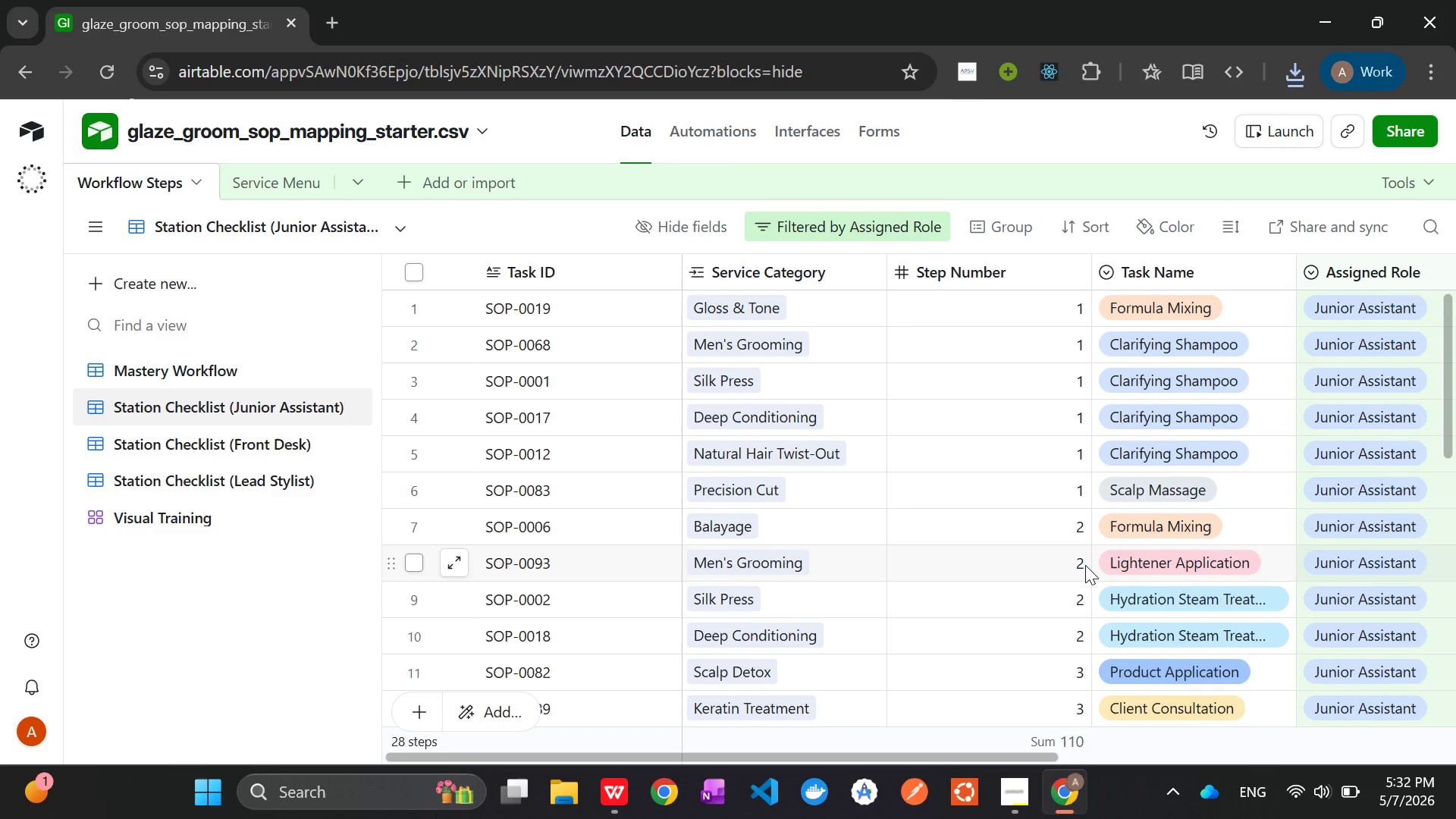 
left_click([281, 222])
 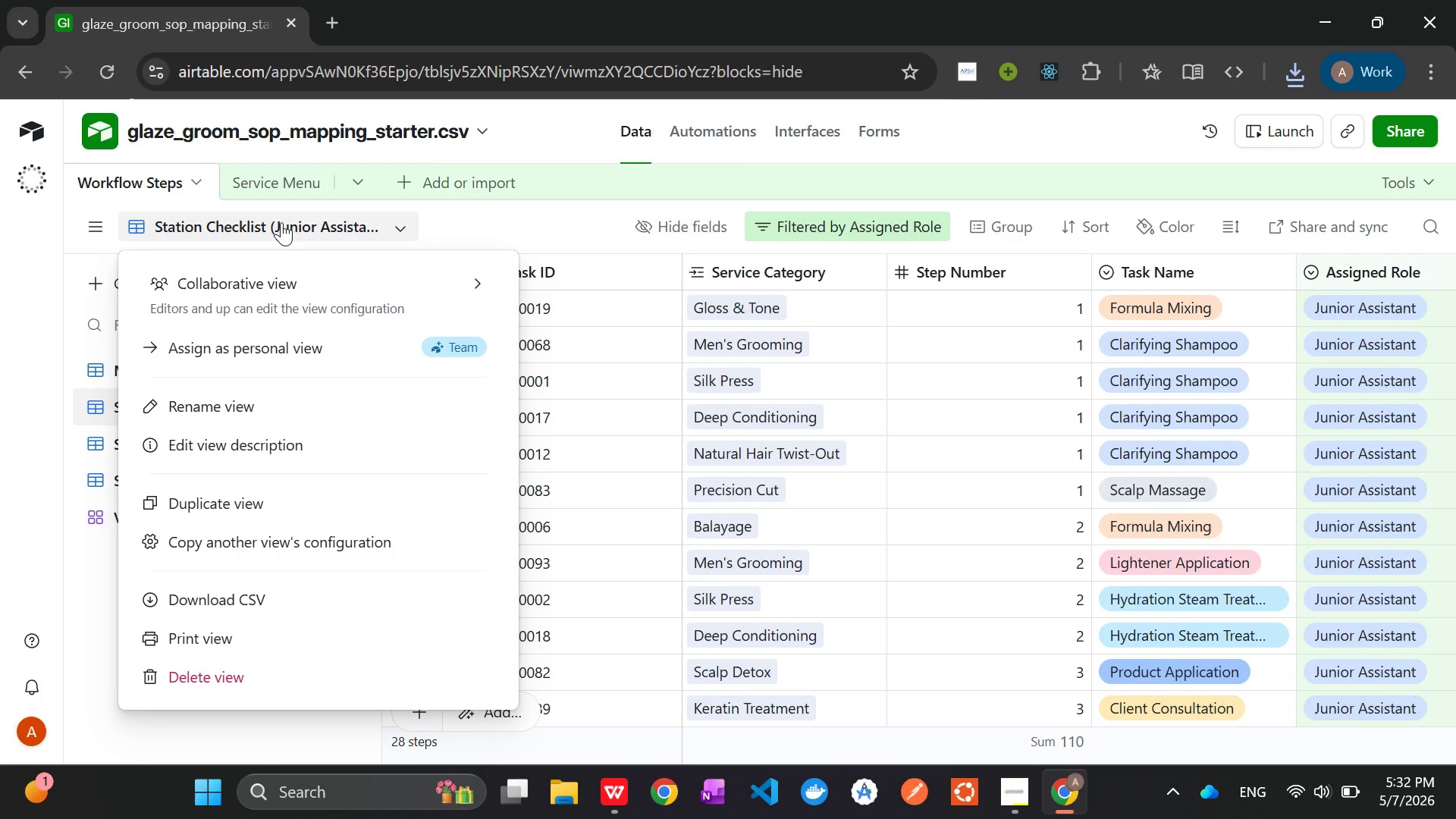 
left_click([281, 222])
 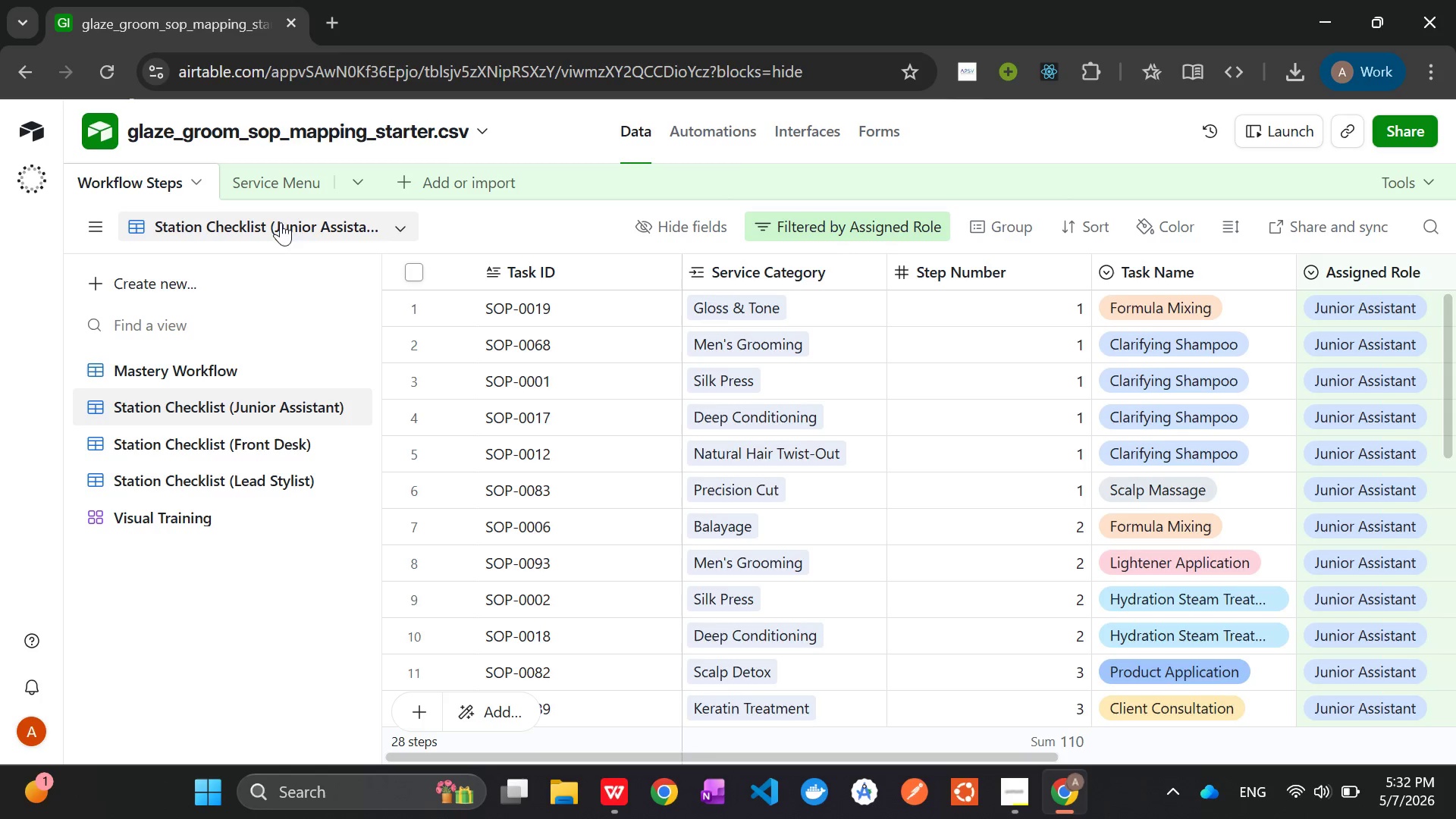 
wait(5.09)
 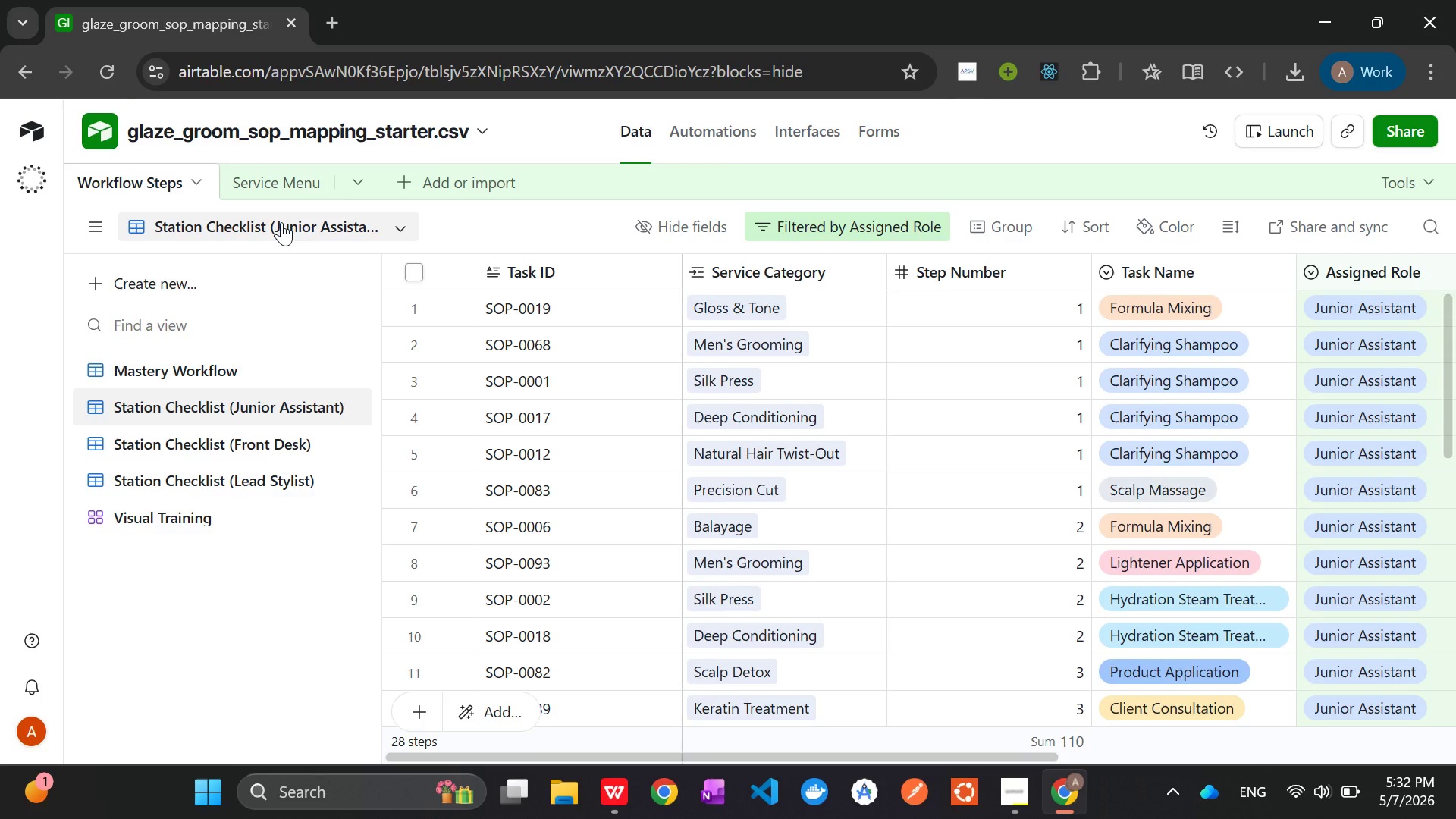 
left_click([234, 523])
 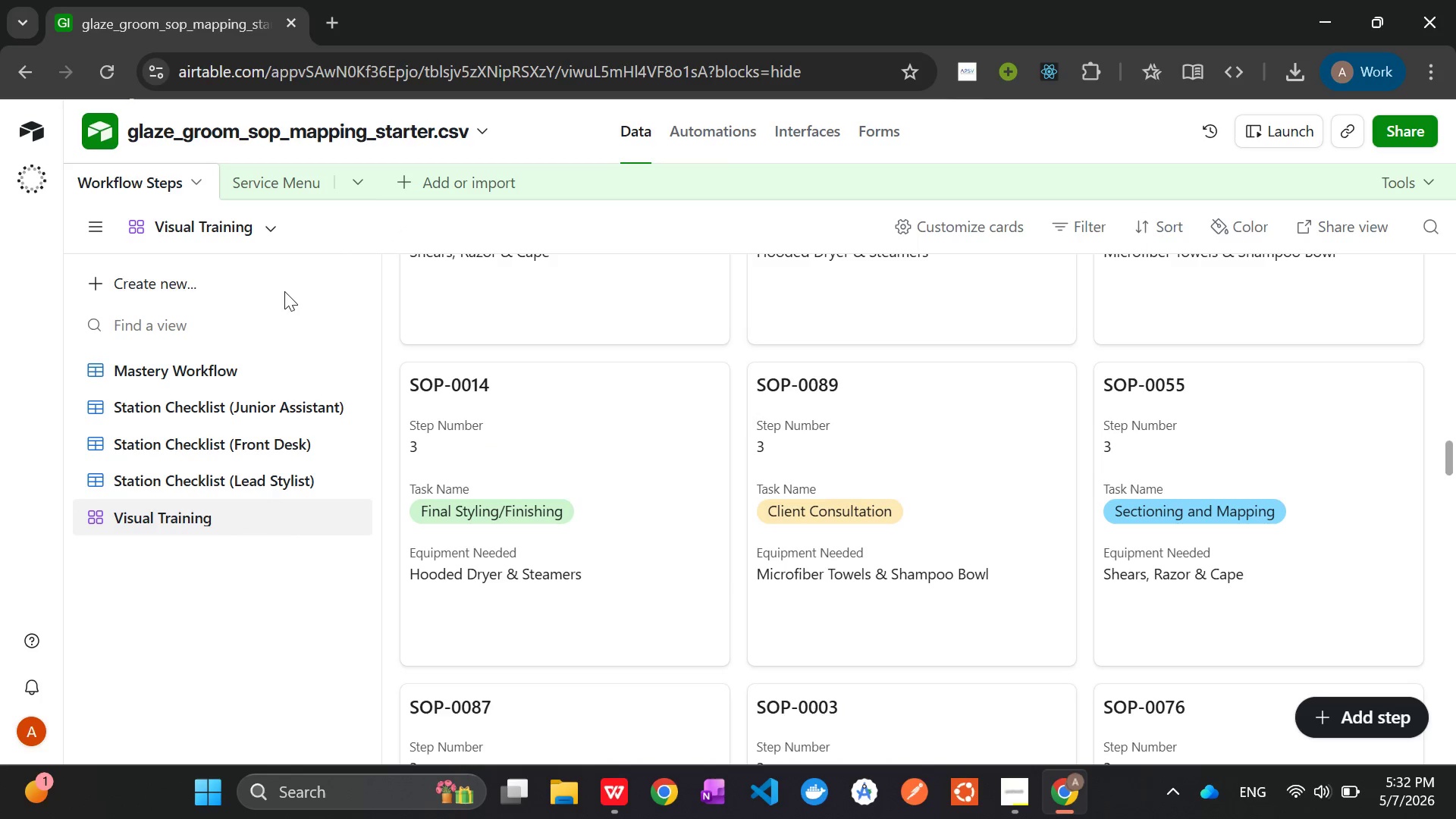 
left_click([223, 225])
 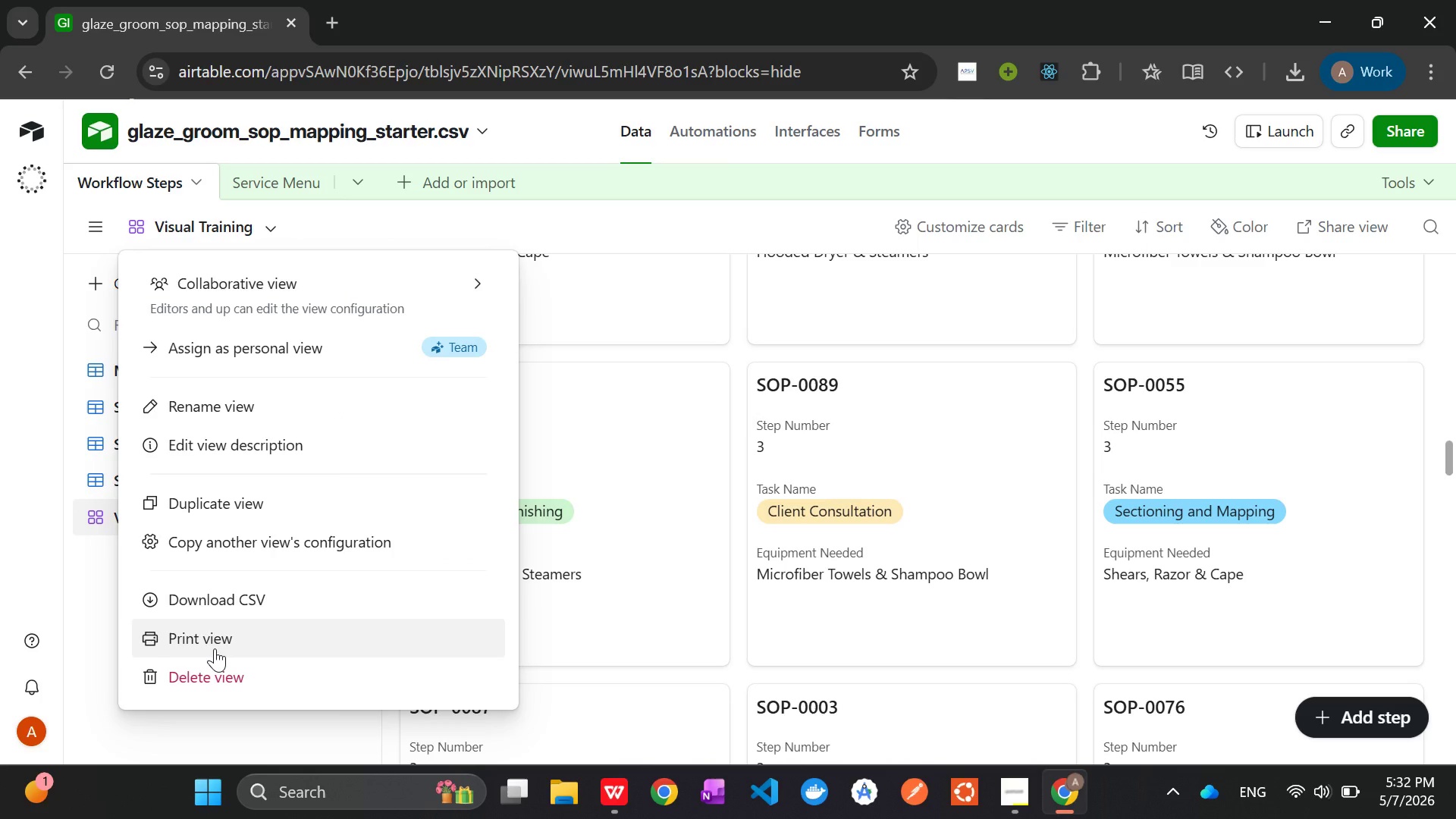 
left_click([215, 648])
 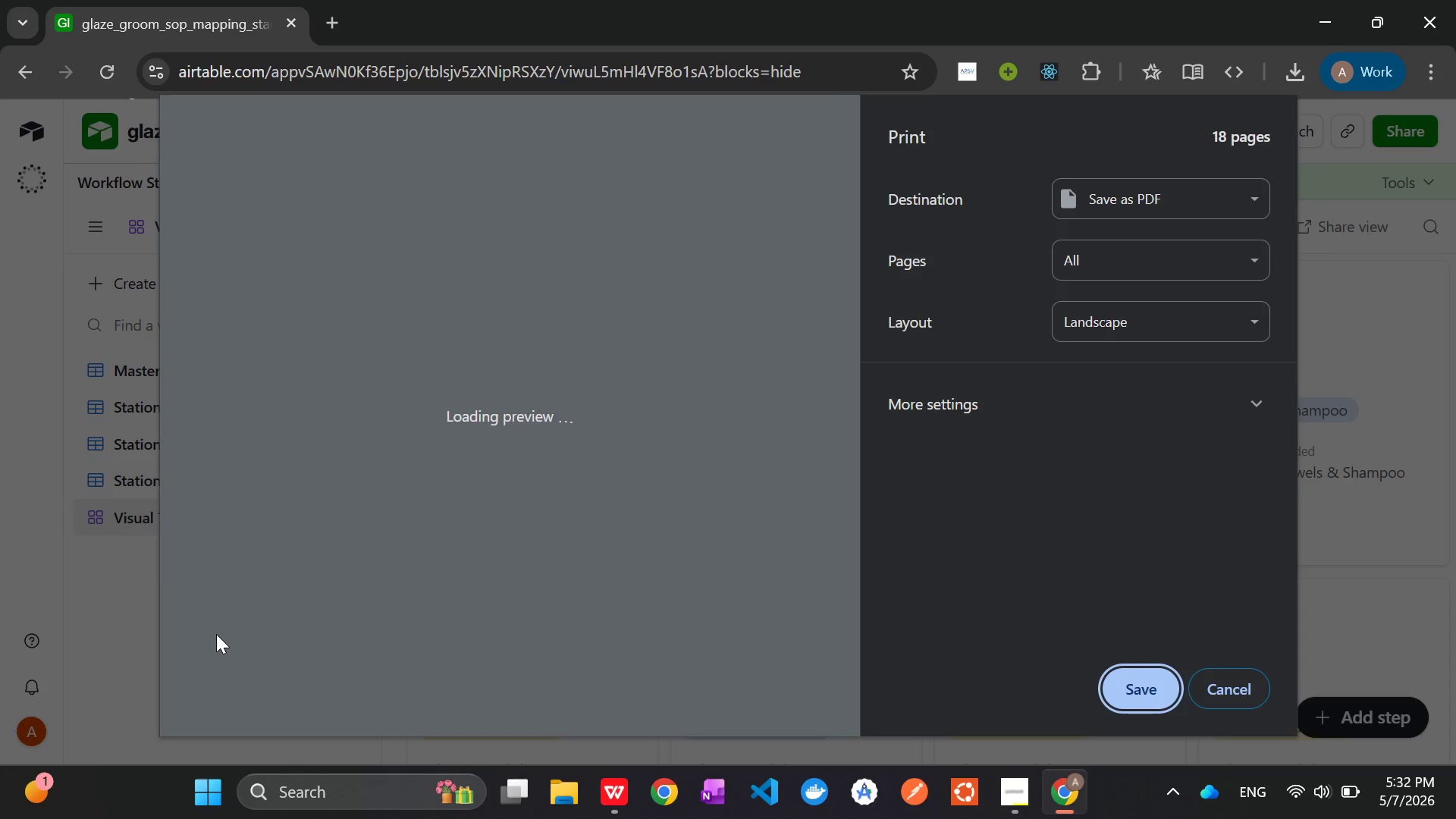 
scroll: coordinate [535, 558], scroll_direction: down, amount: 31.0
 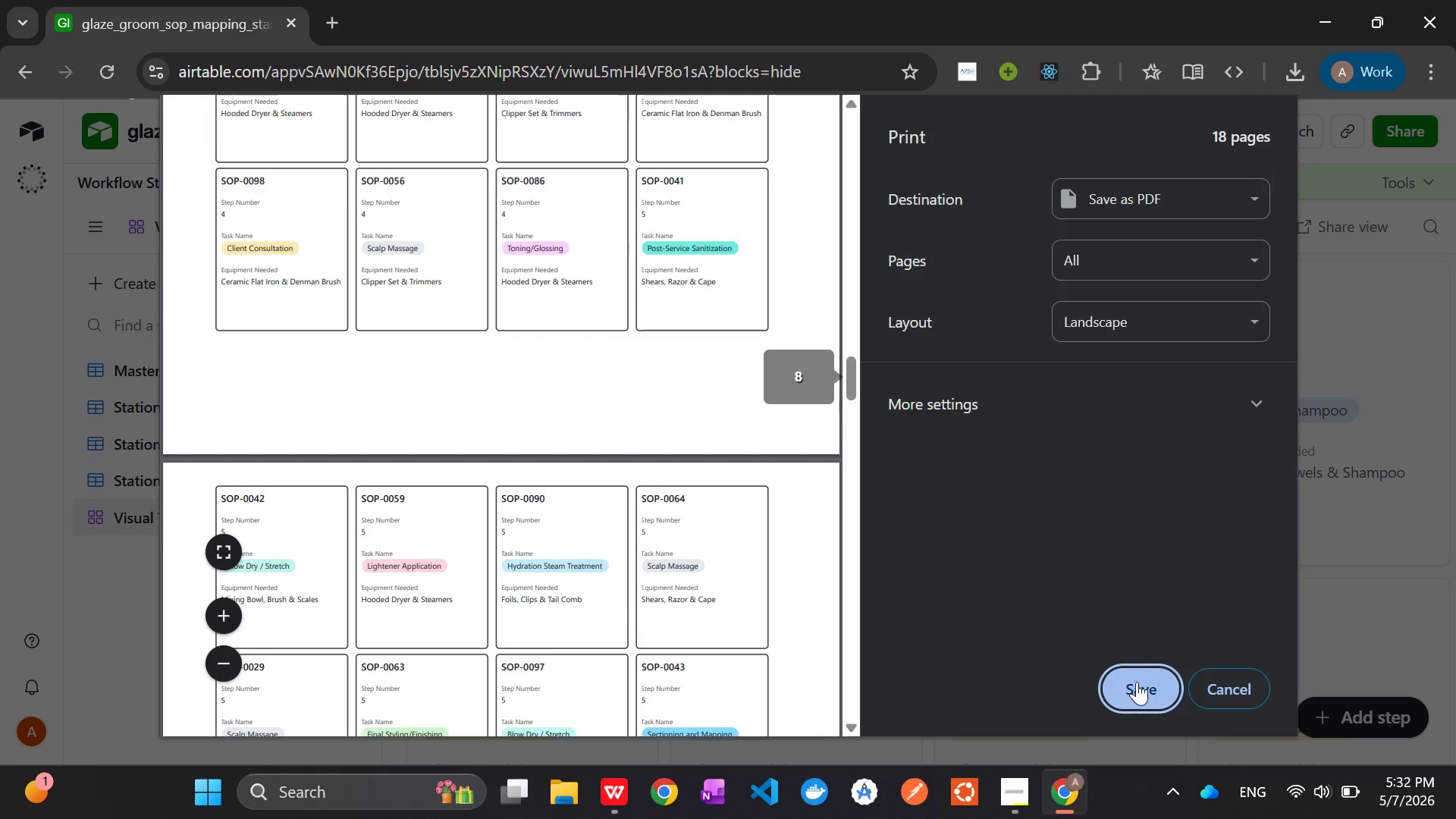 
left_click([1137, 682])
 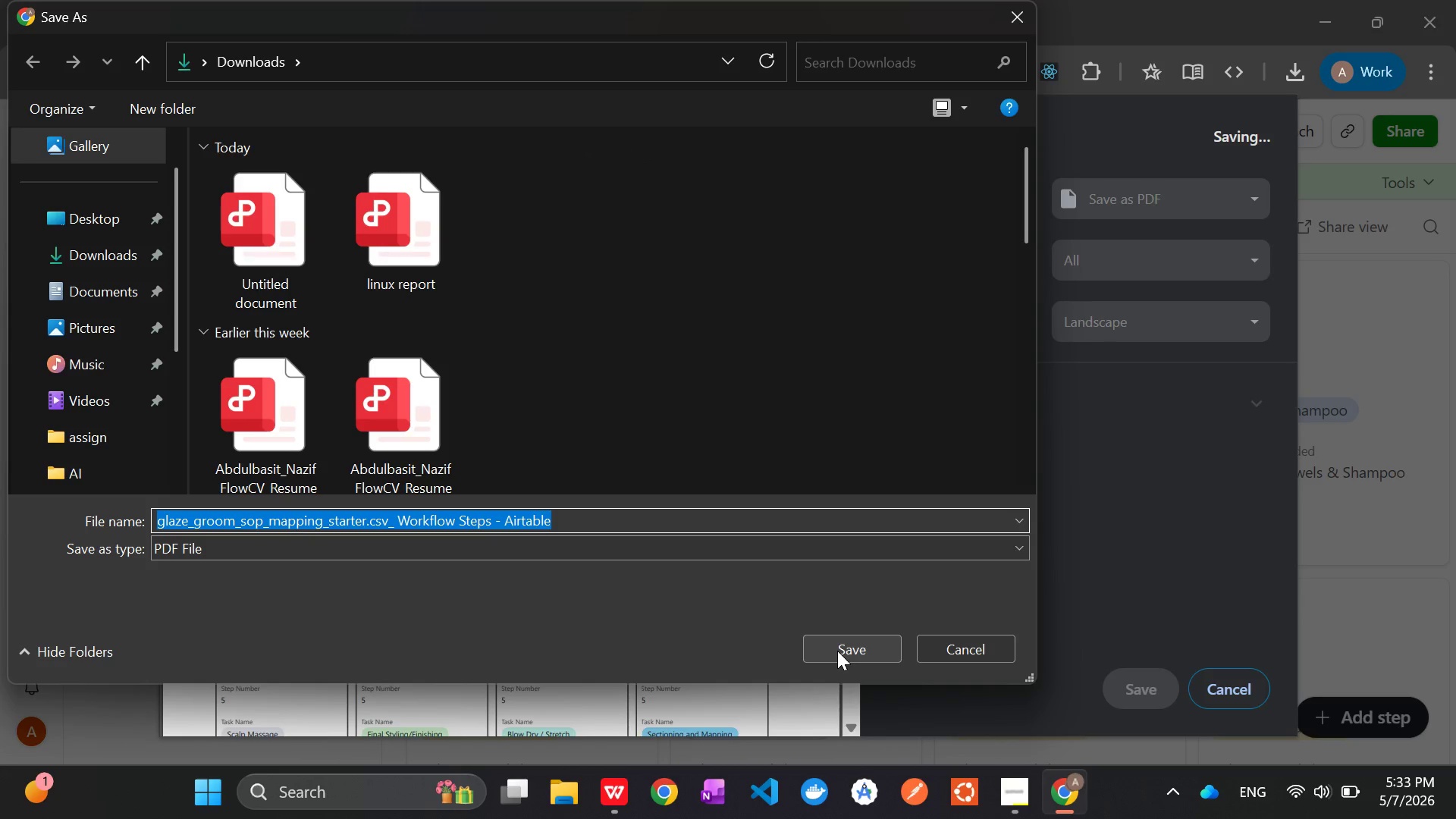 
wait(6.28)
 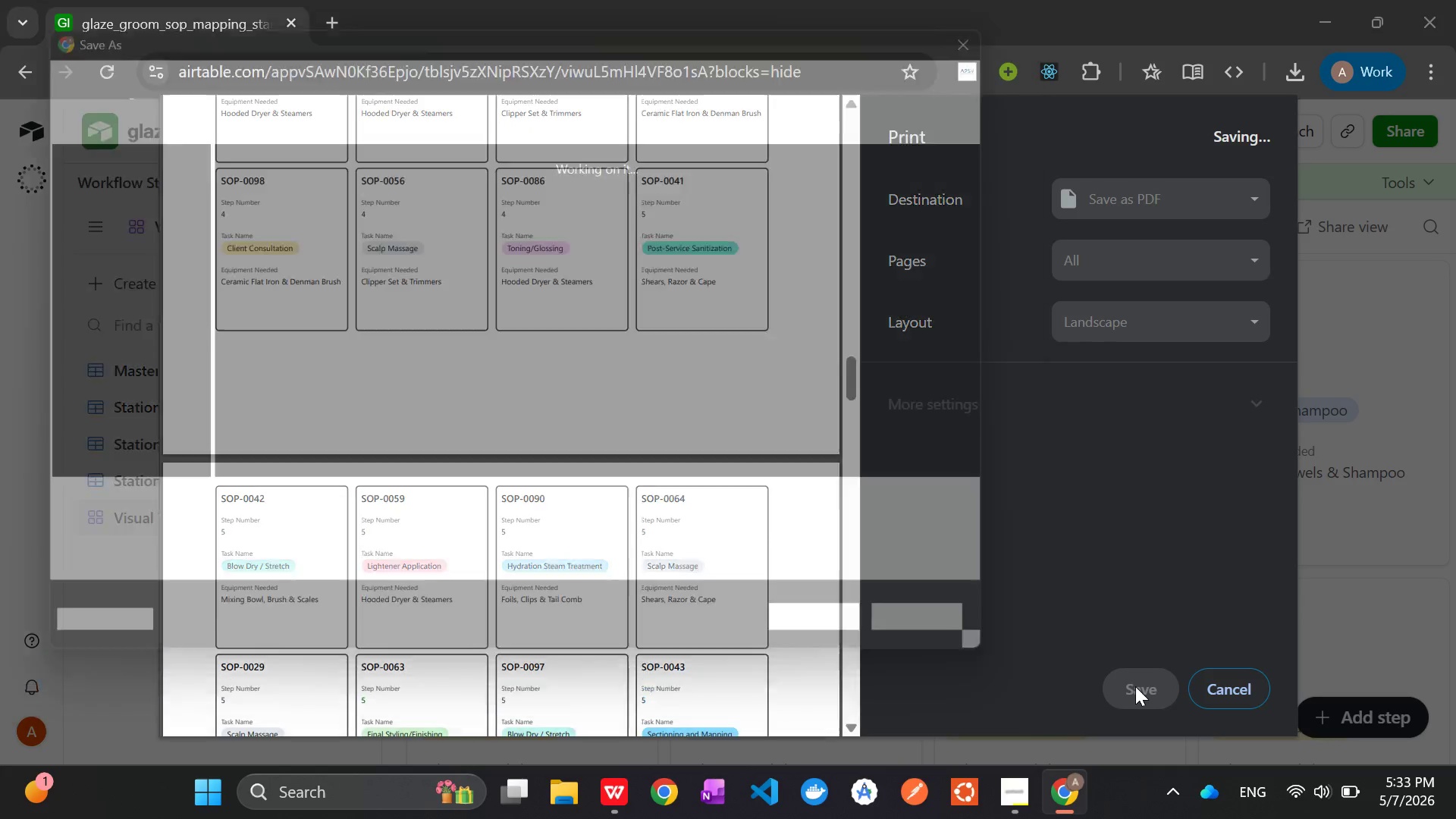 
key(Backspace)
type(gallery view visual tarinning)
 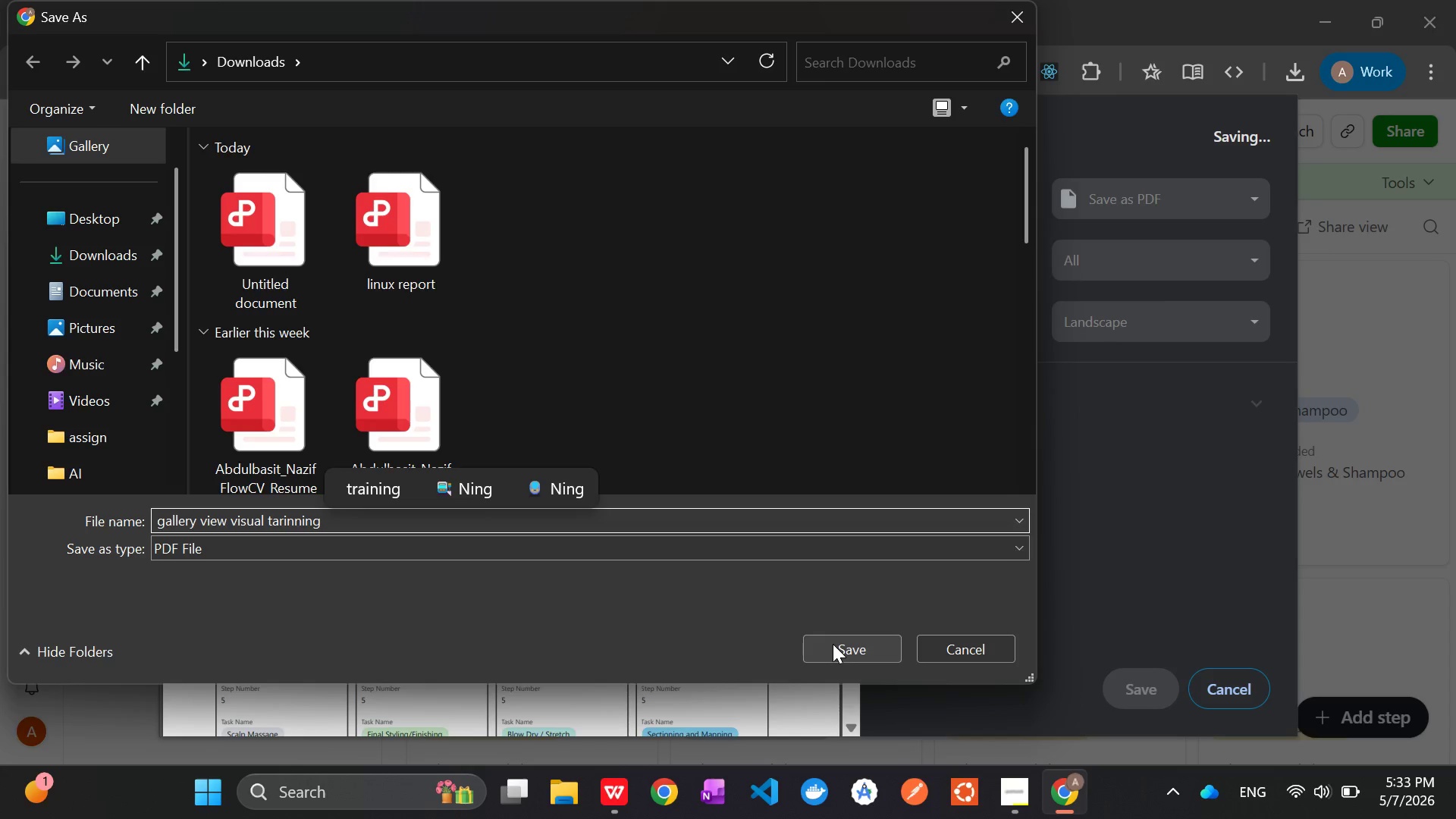 
left_click([850, 652])
 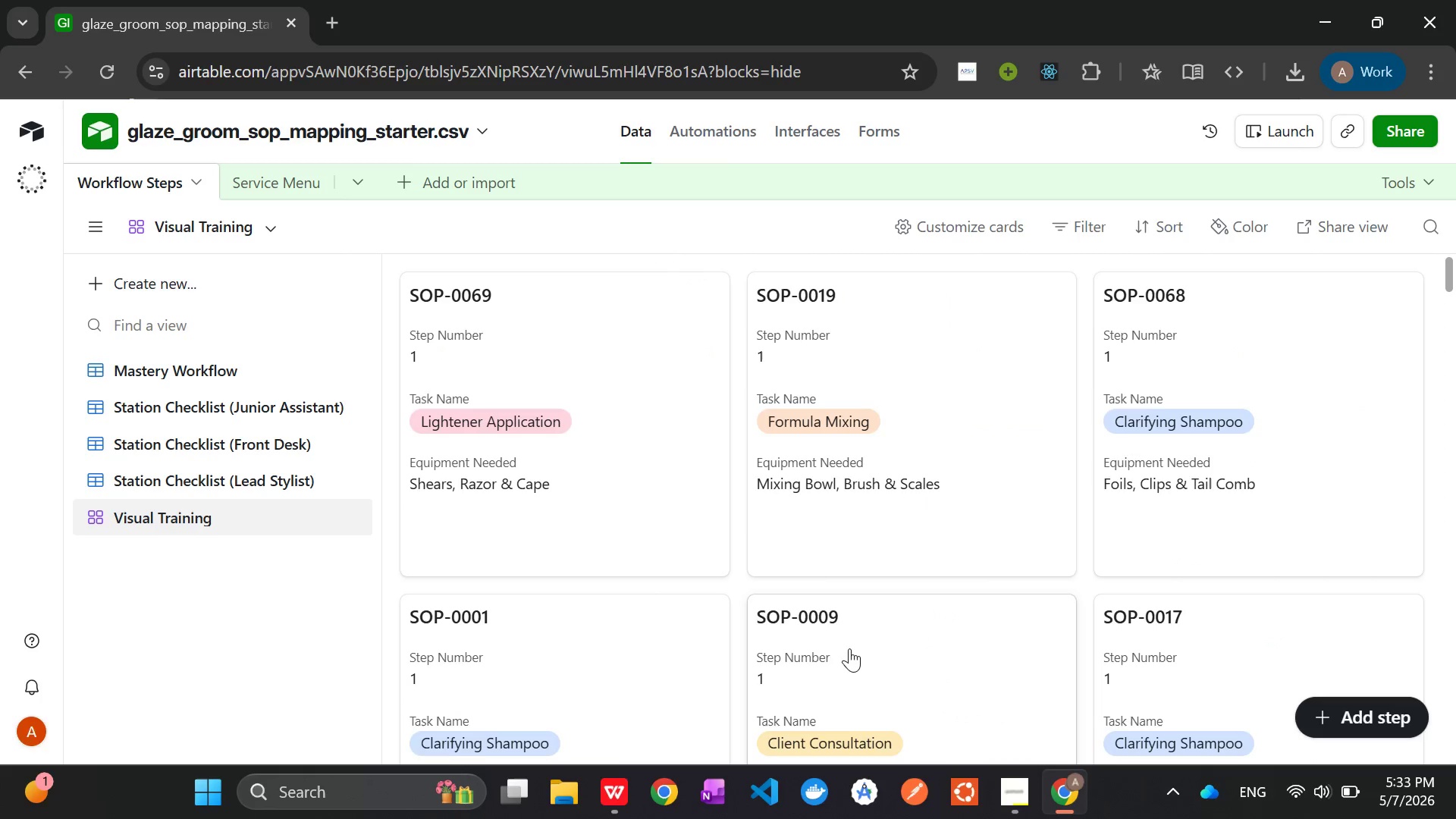 
mouse_move([861, 613])
 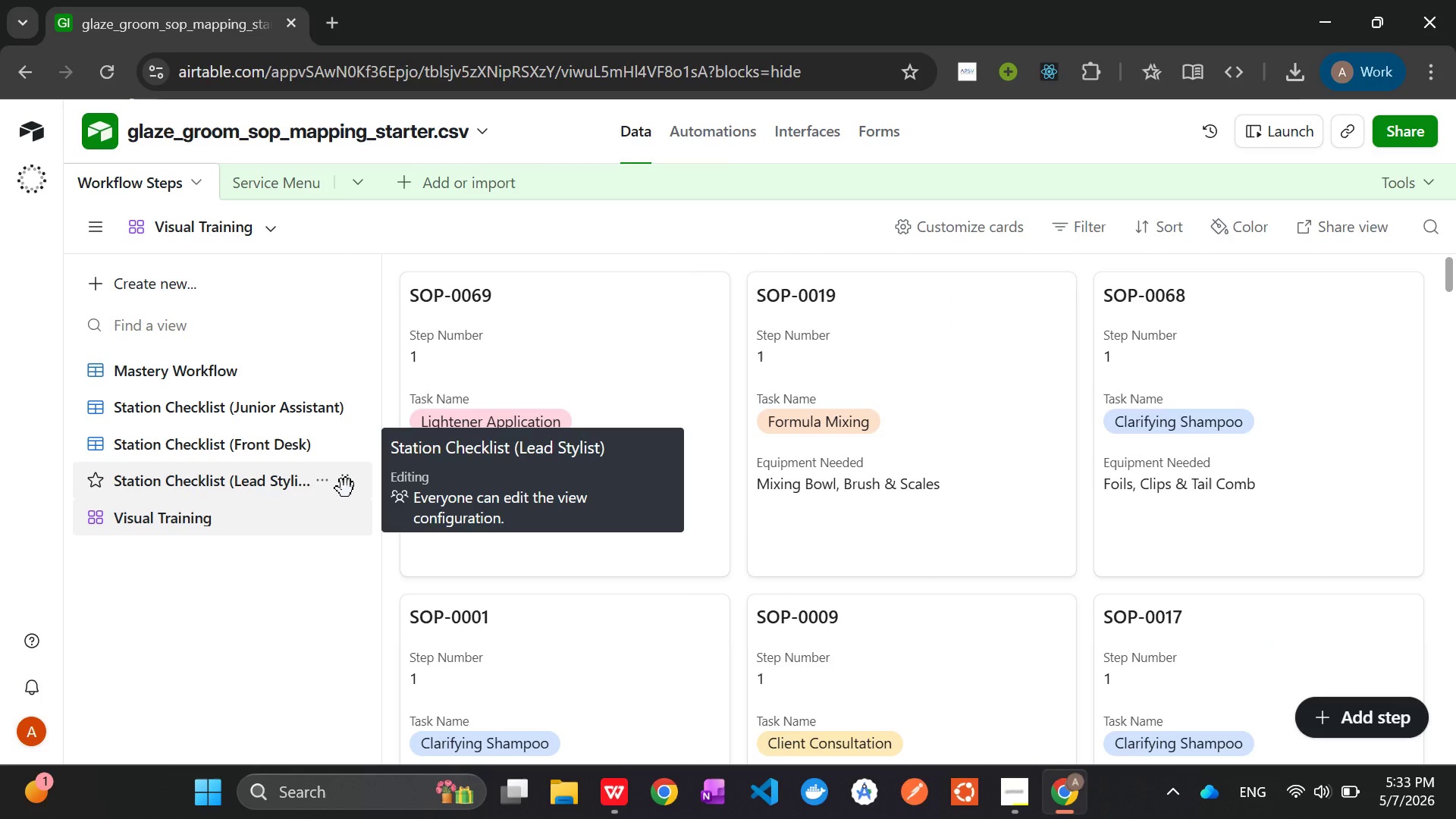 
wait(15.06)
 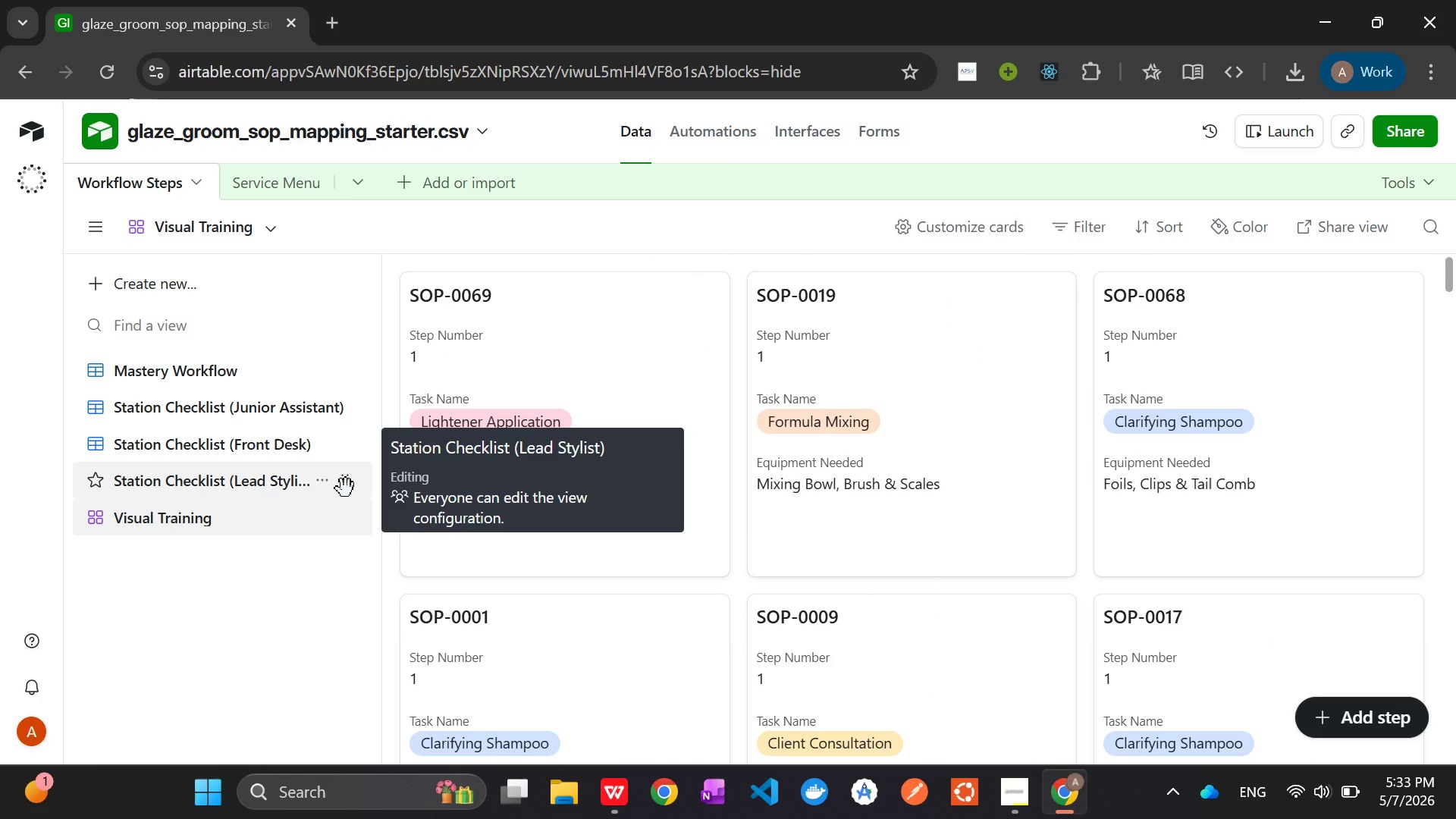 
mouse_move([959, 774])
 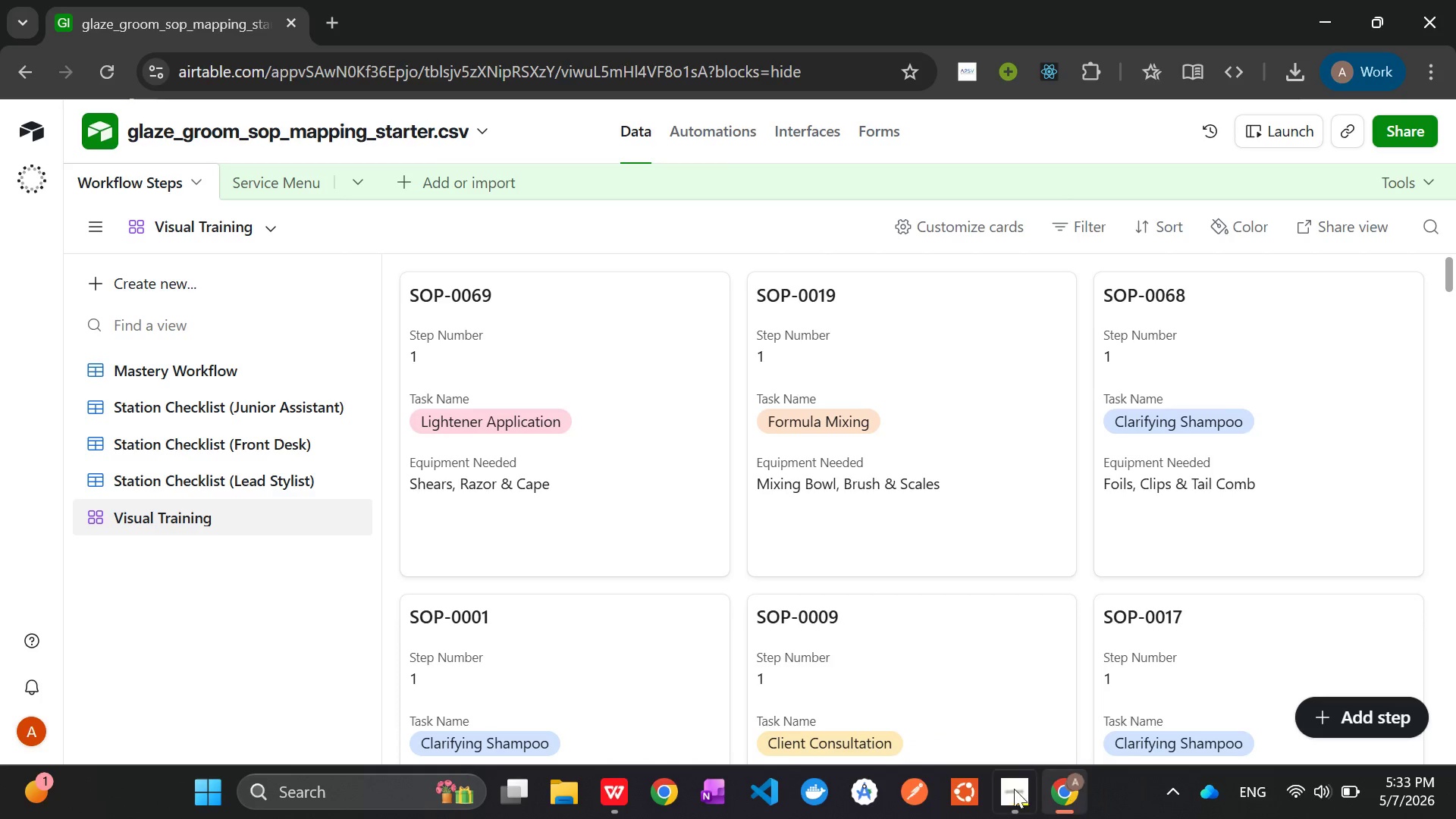 
left_click([1010, 786])